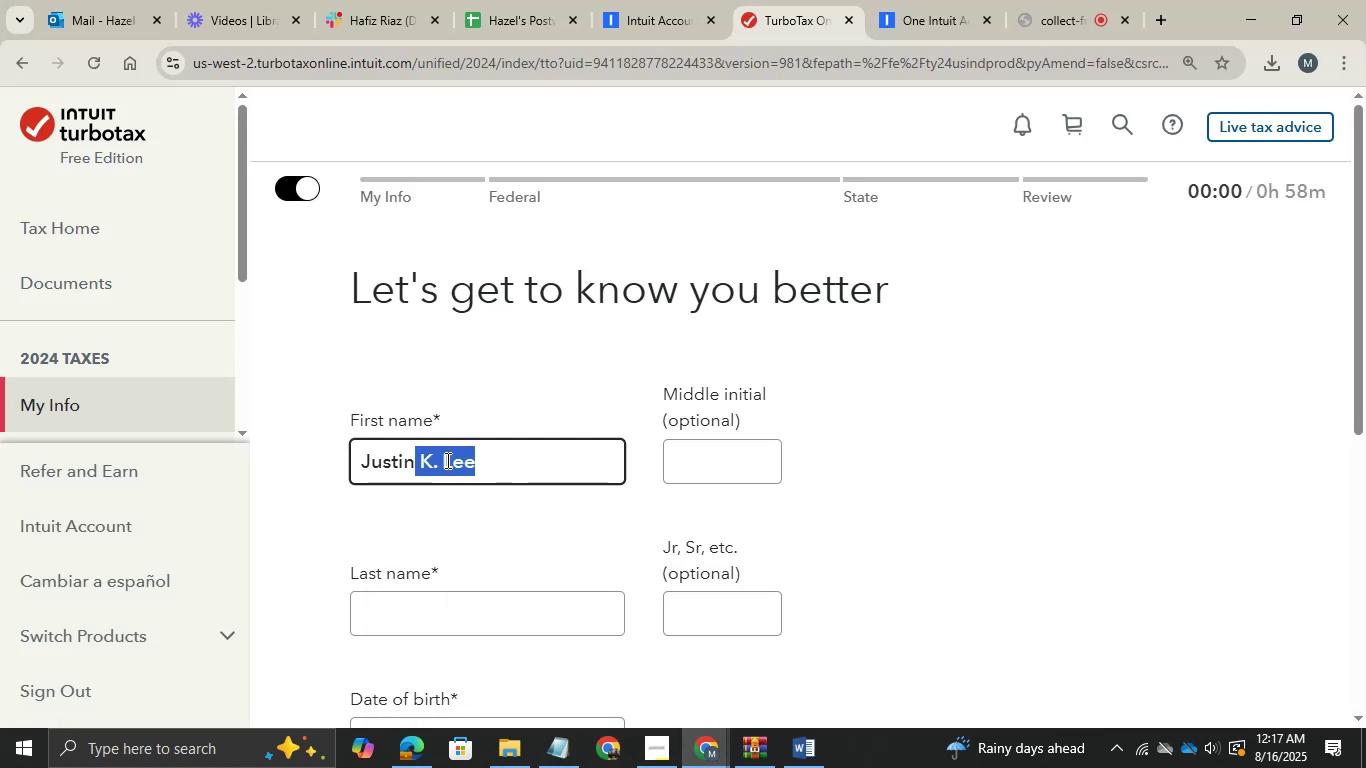 
key(Shift+ArrowRight)
 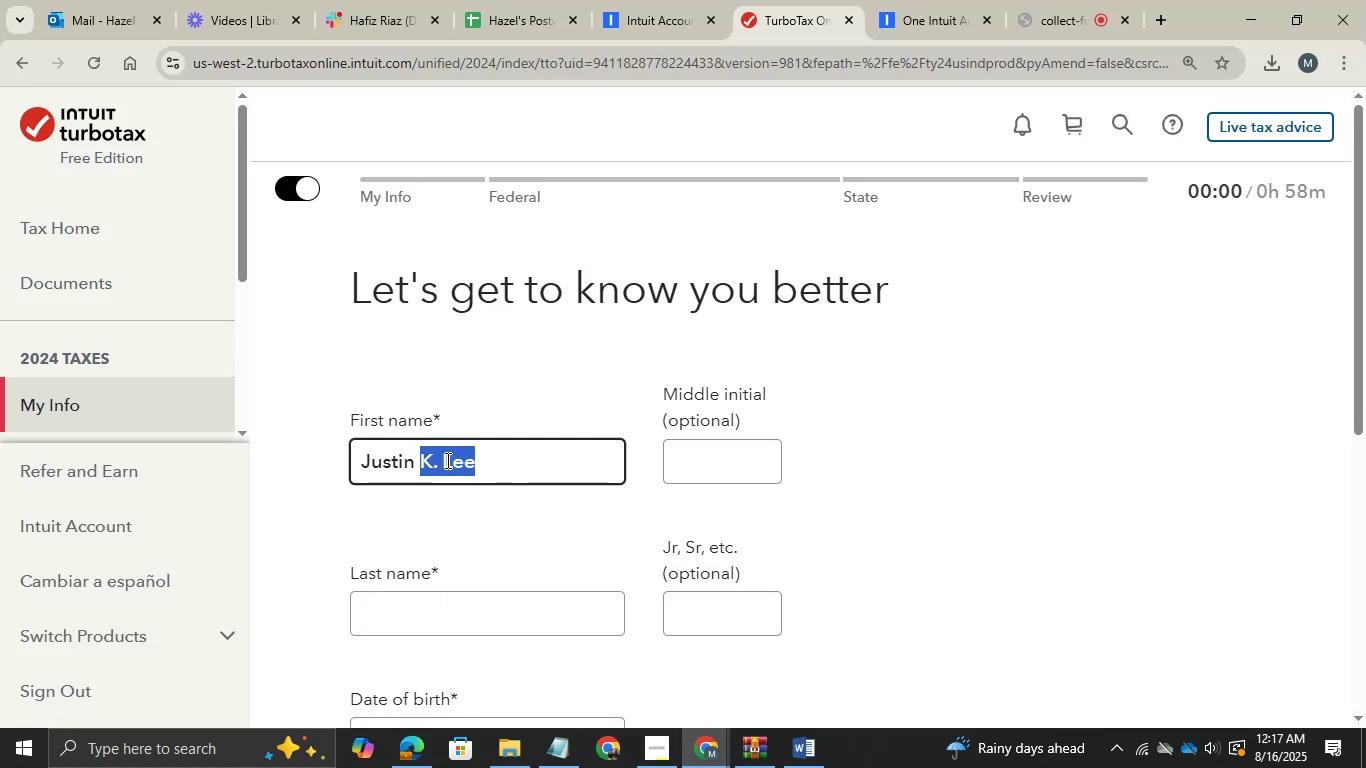 
key(Control+X)
 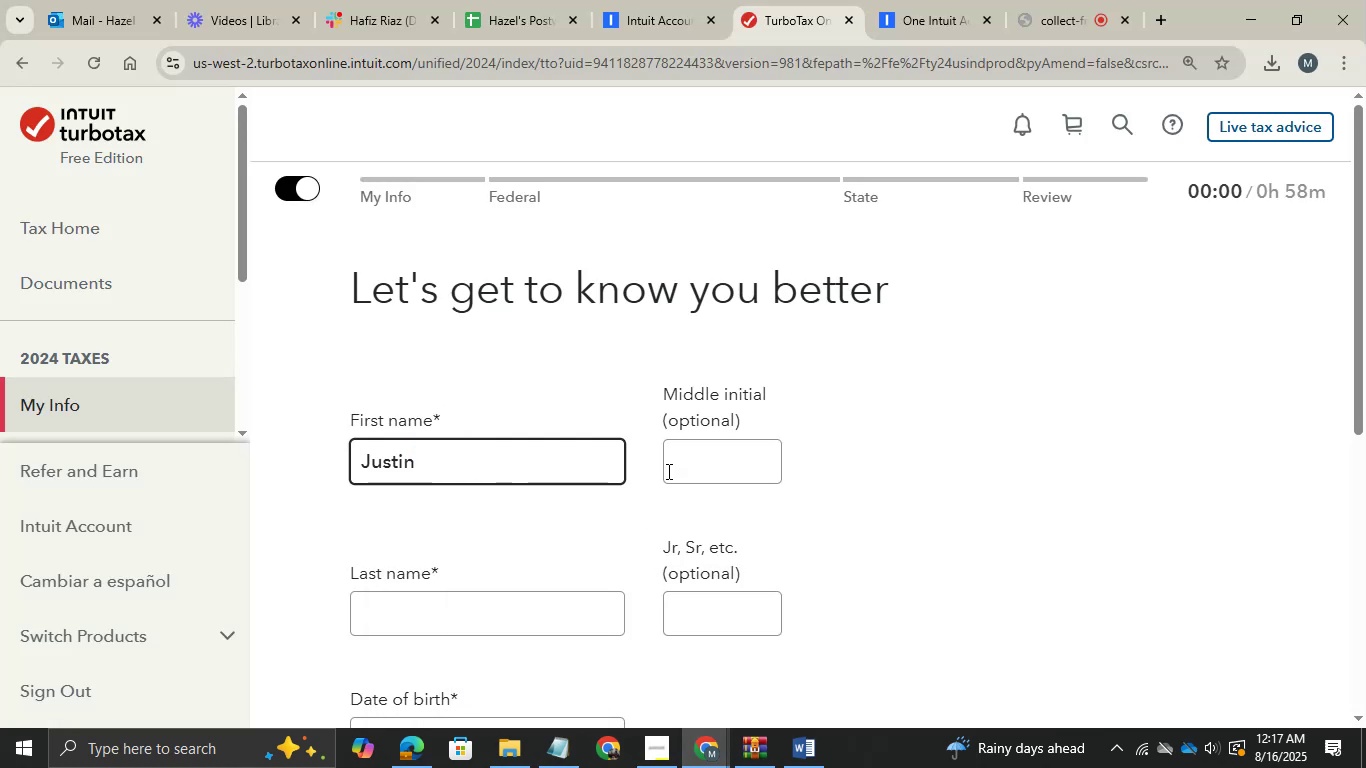 
key(Control+V)
 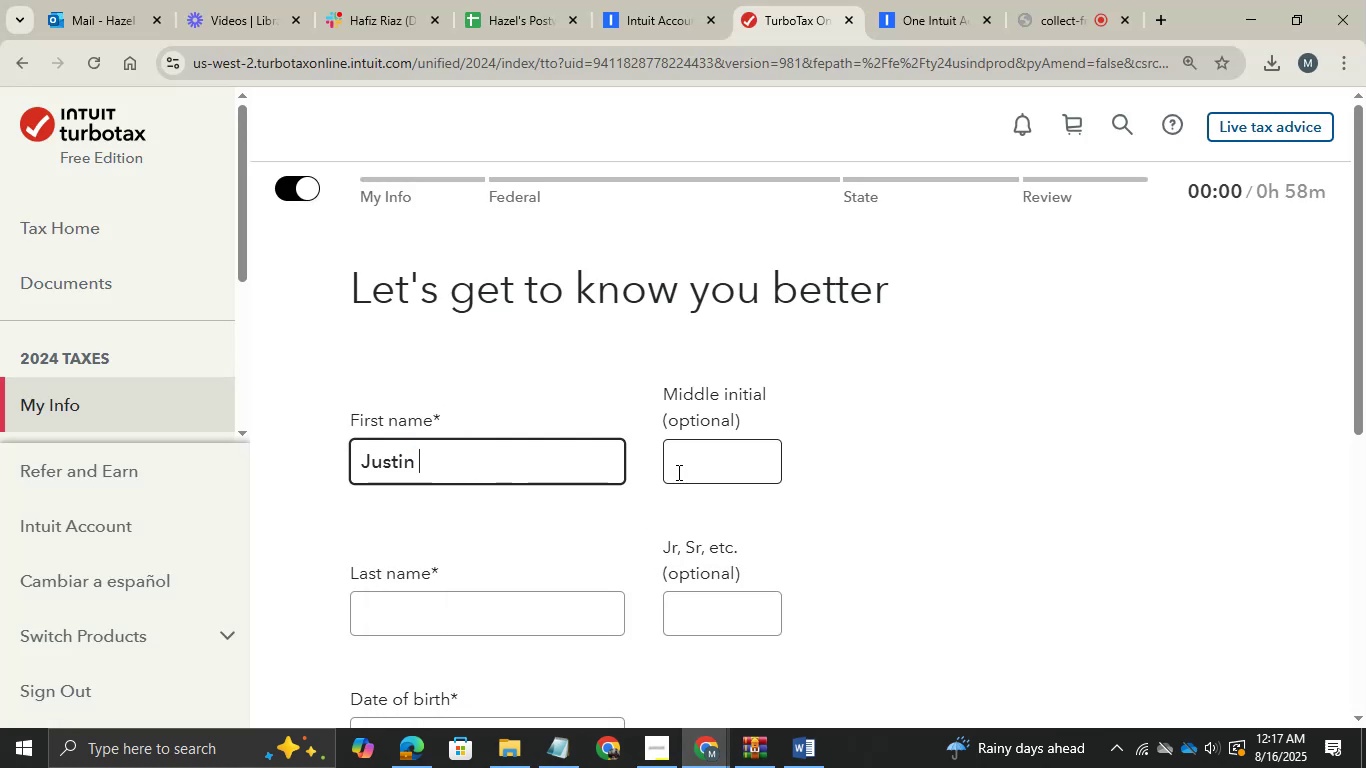 
left_click([677, 472])
 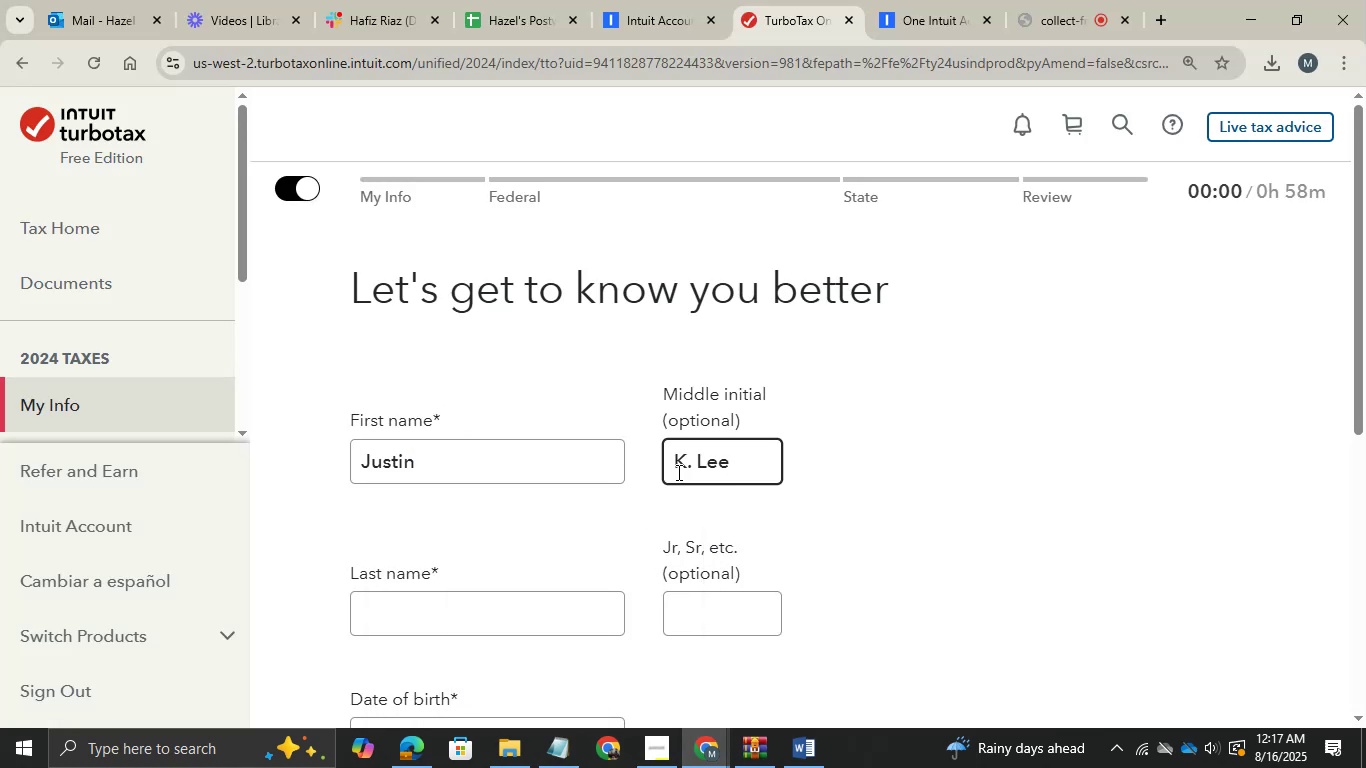 
key(Shift+ArrowLeft)
 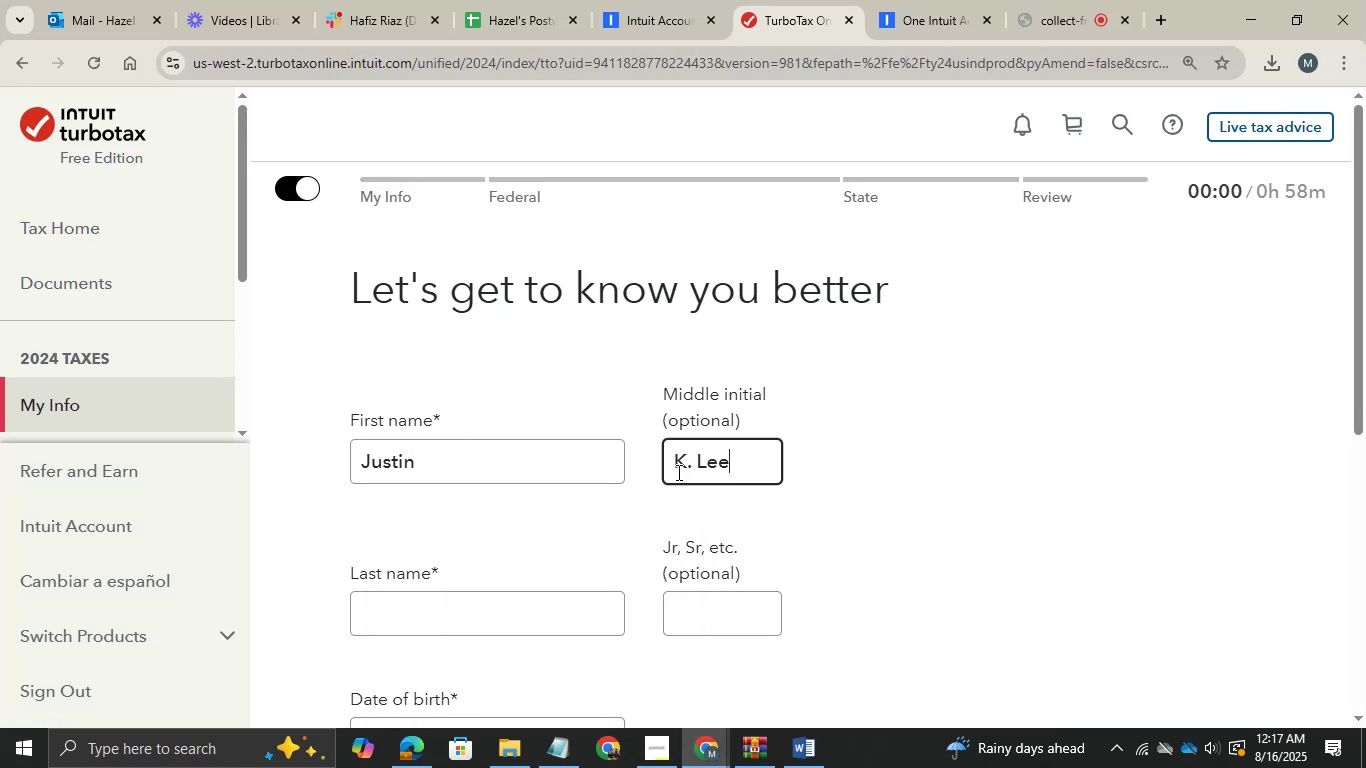 
key(Shift+ArrowLeft)
 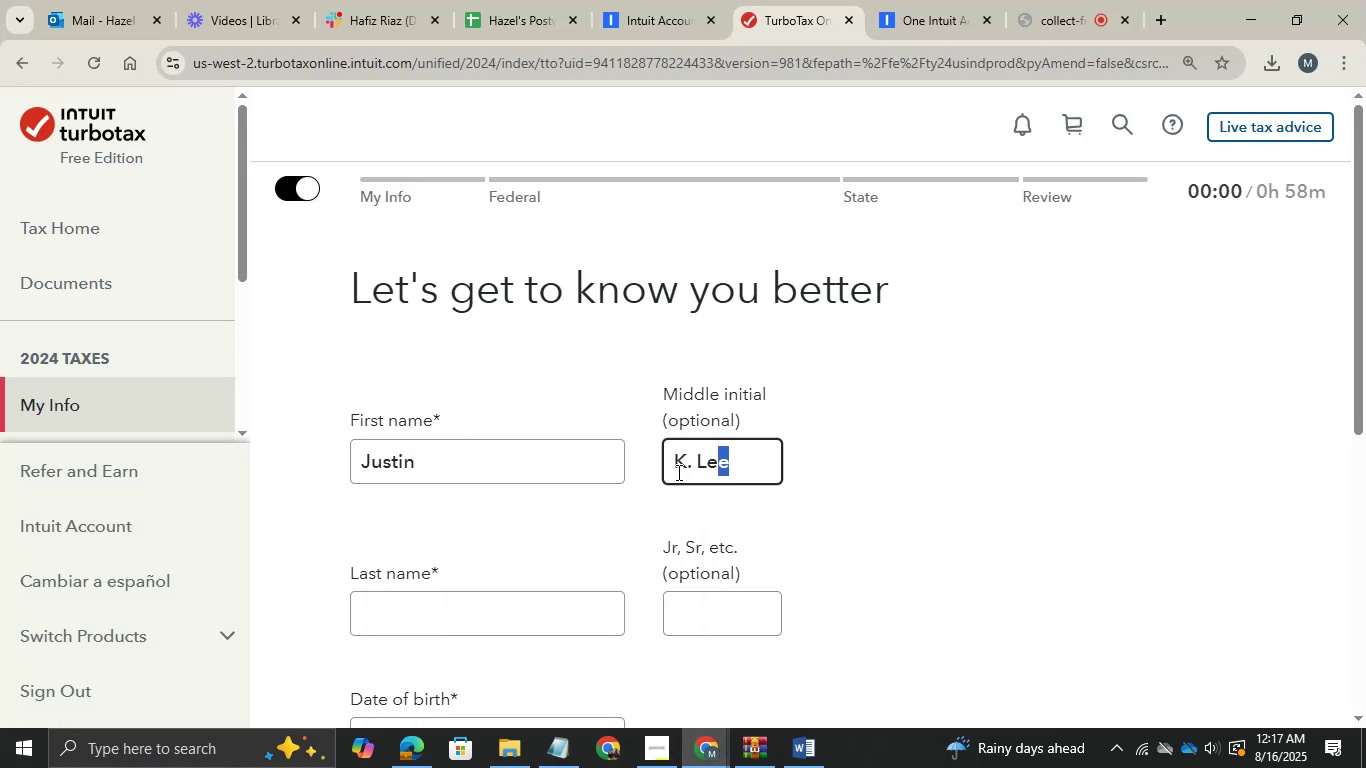 
key(Shift+ArrowLeft)
 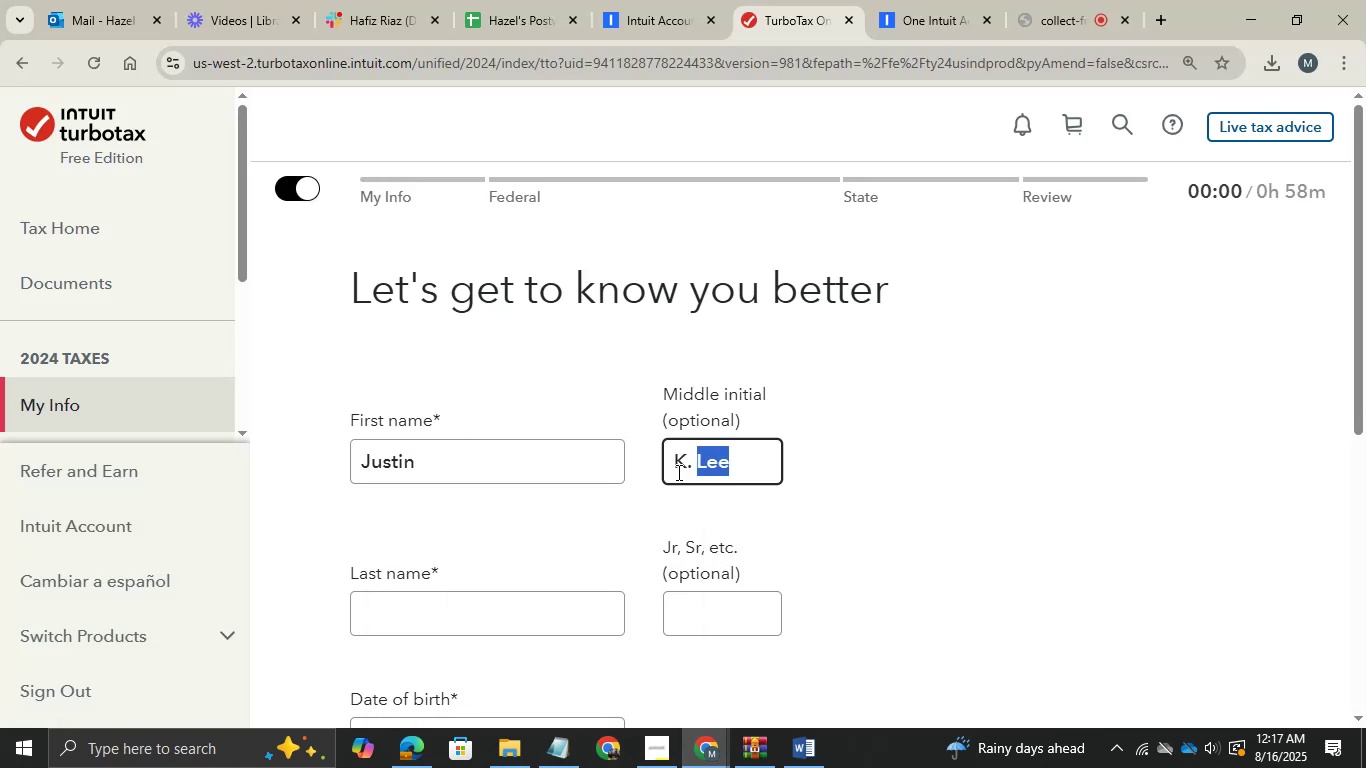 
key(Control+X)
 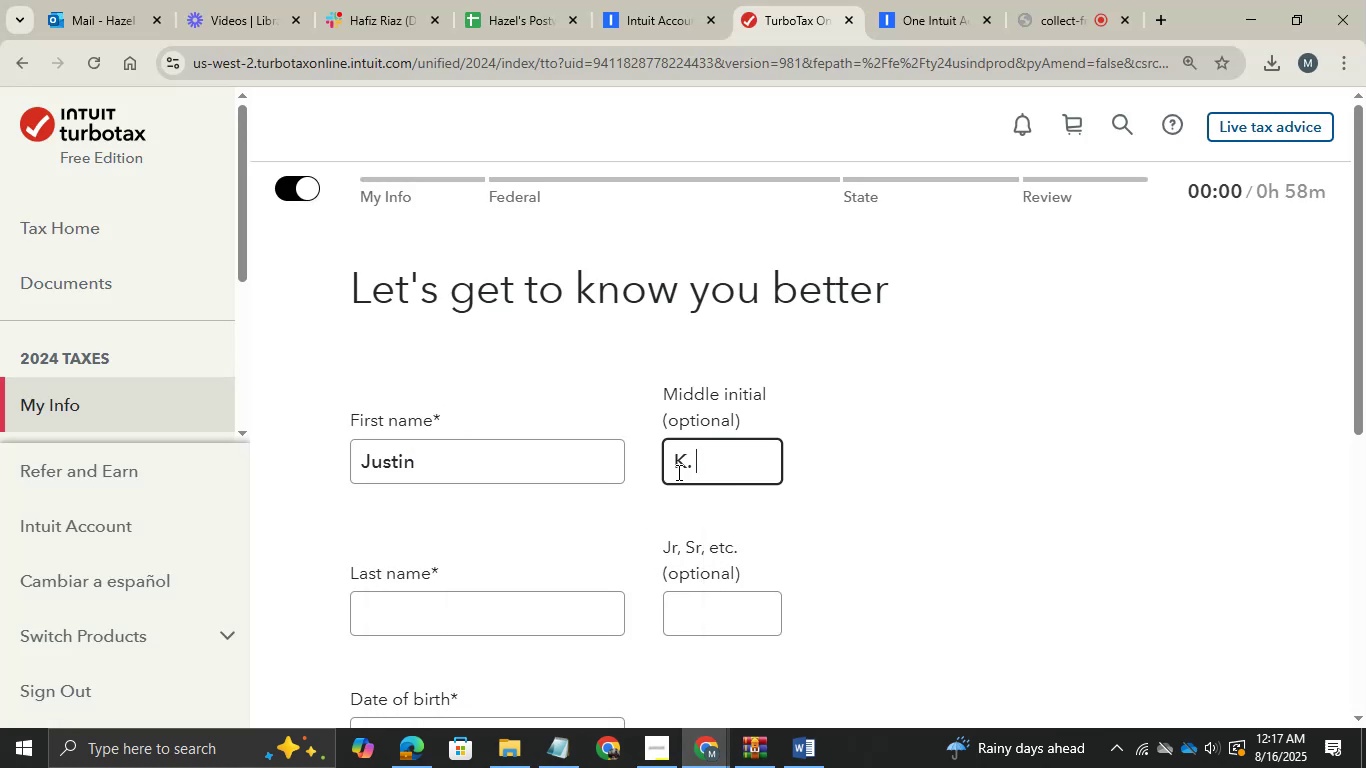 
key(Tab)
 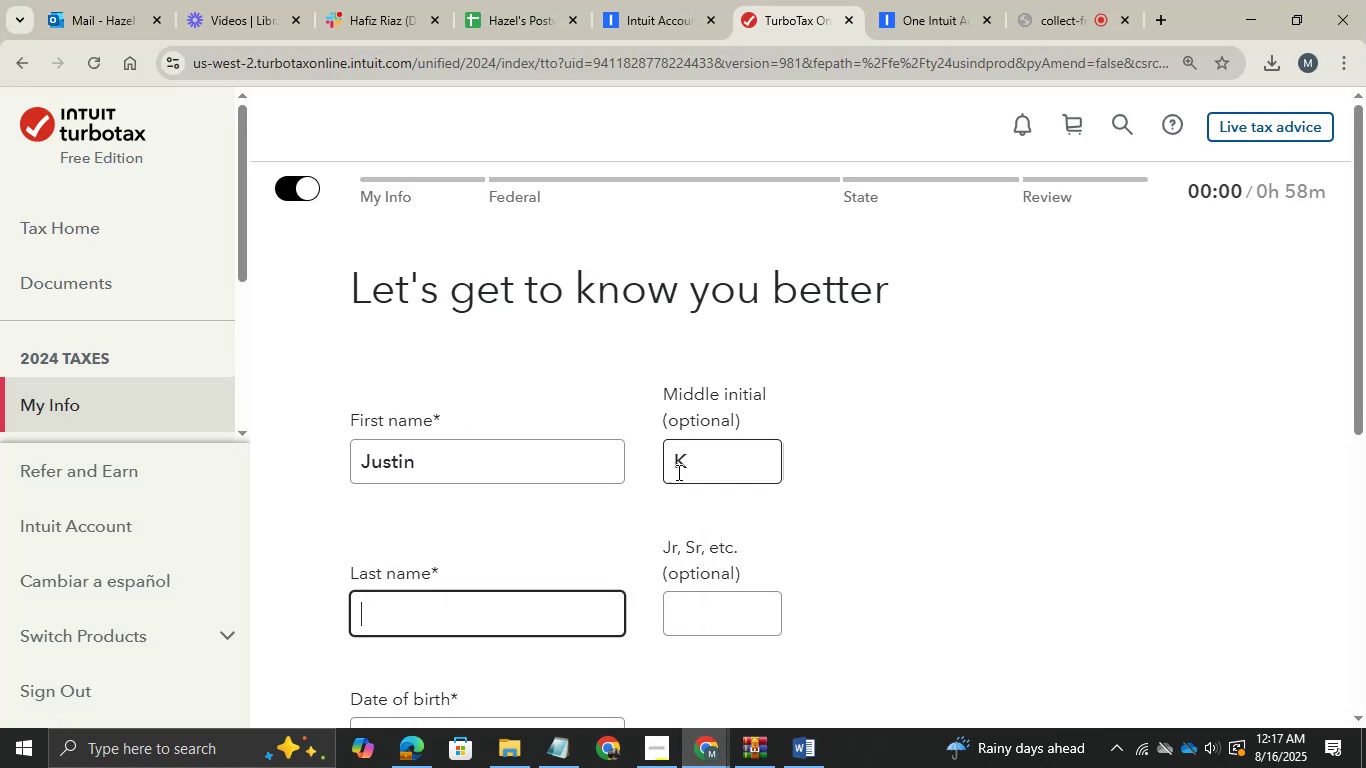 
key(Control+ControlLeft)
 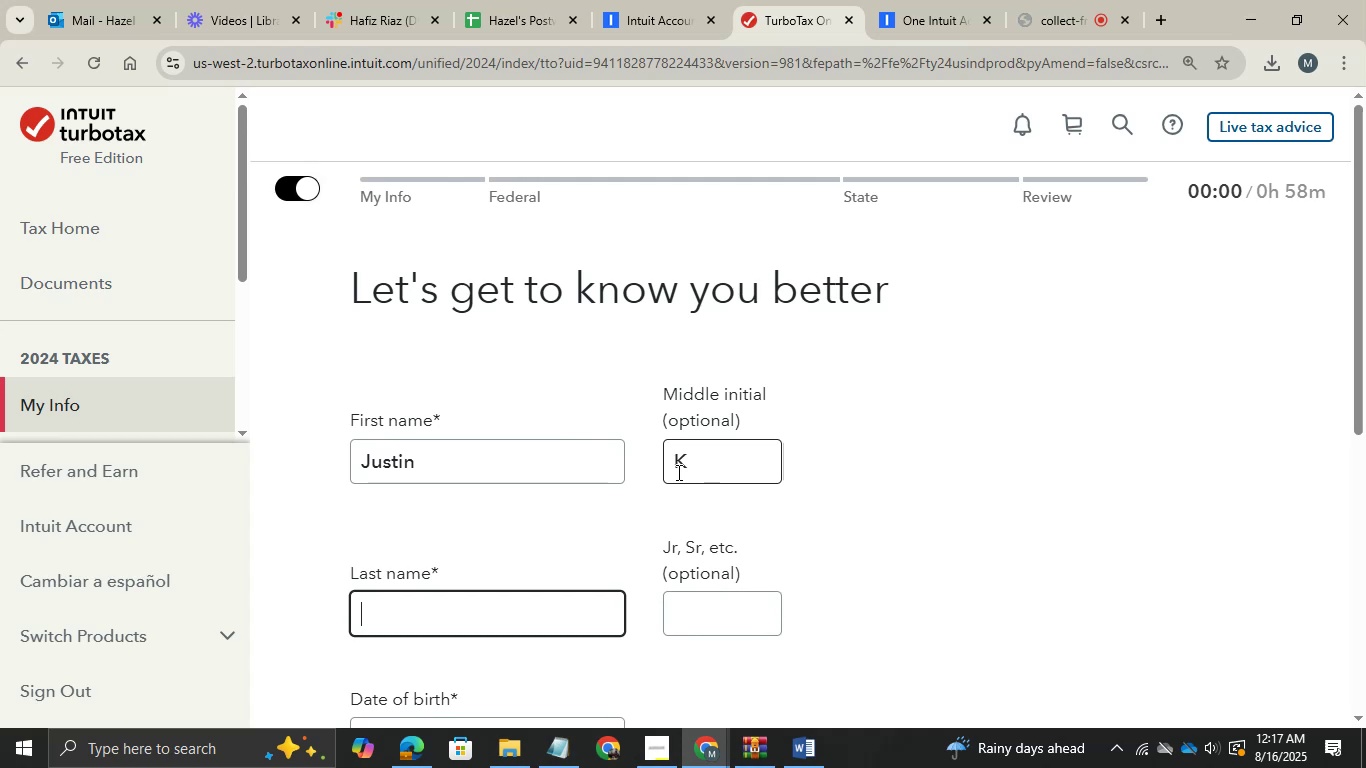 
key(Control+V)
 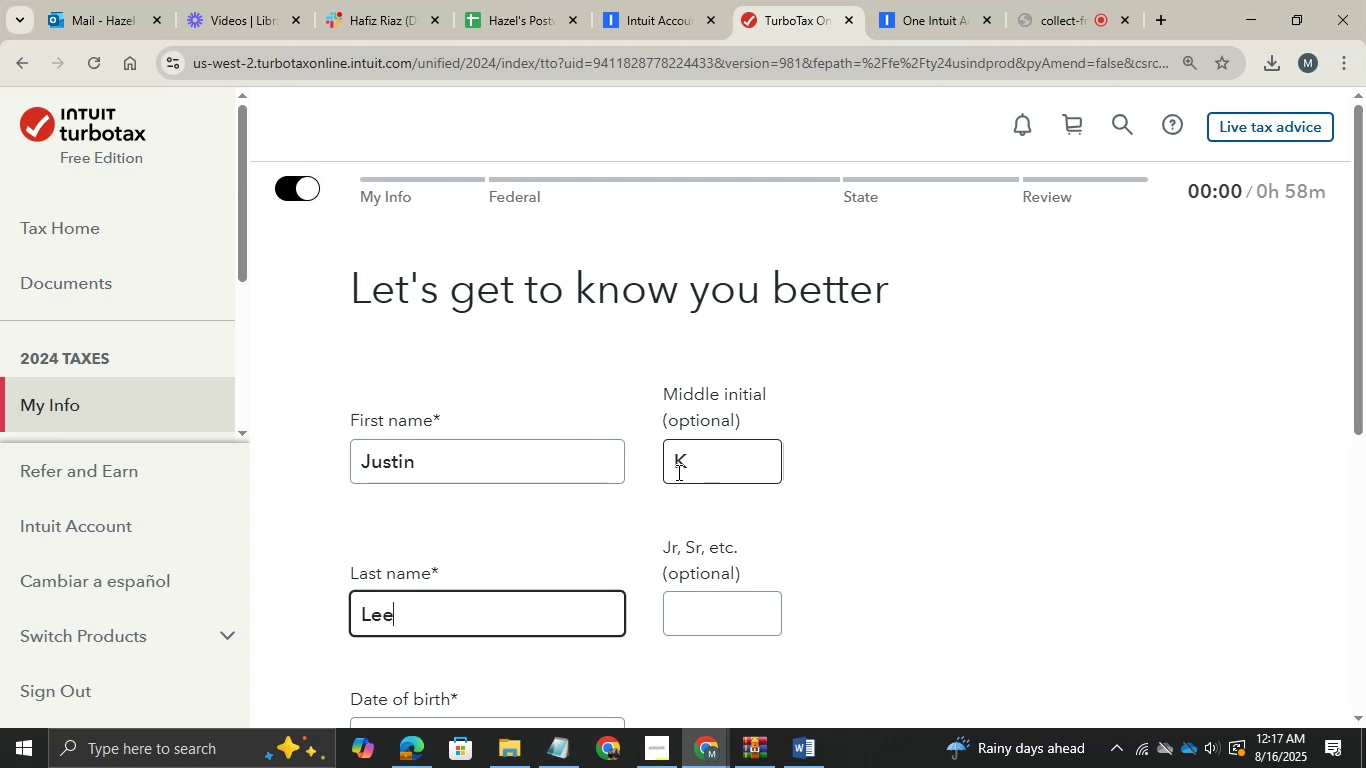 
key(Tab)
 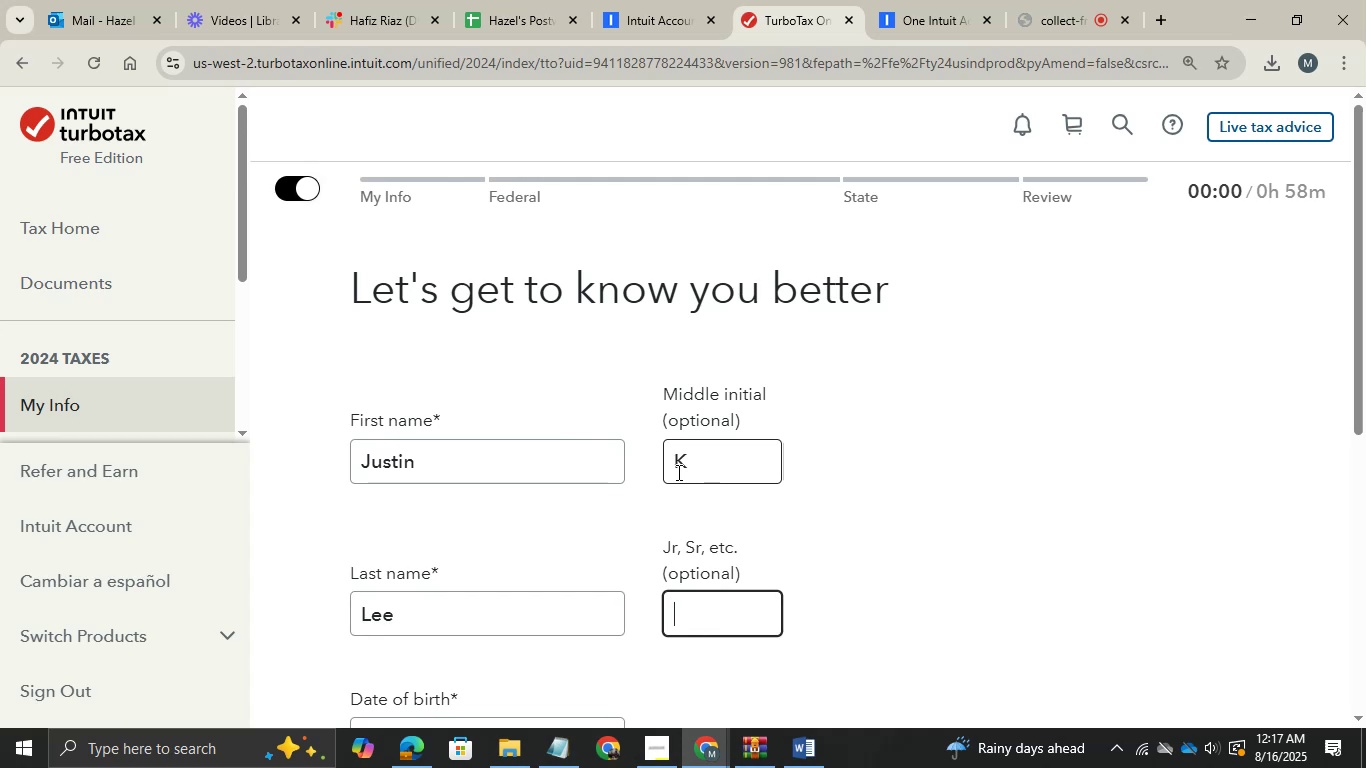 
scroll: coordinate [677, 472], scroll_direction: down, amount: 2.0
 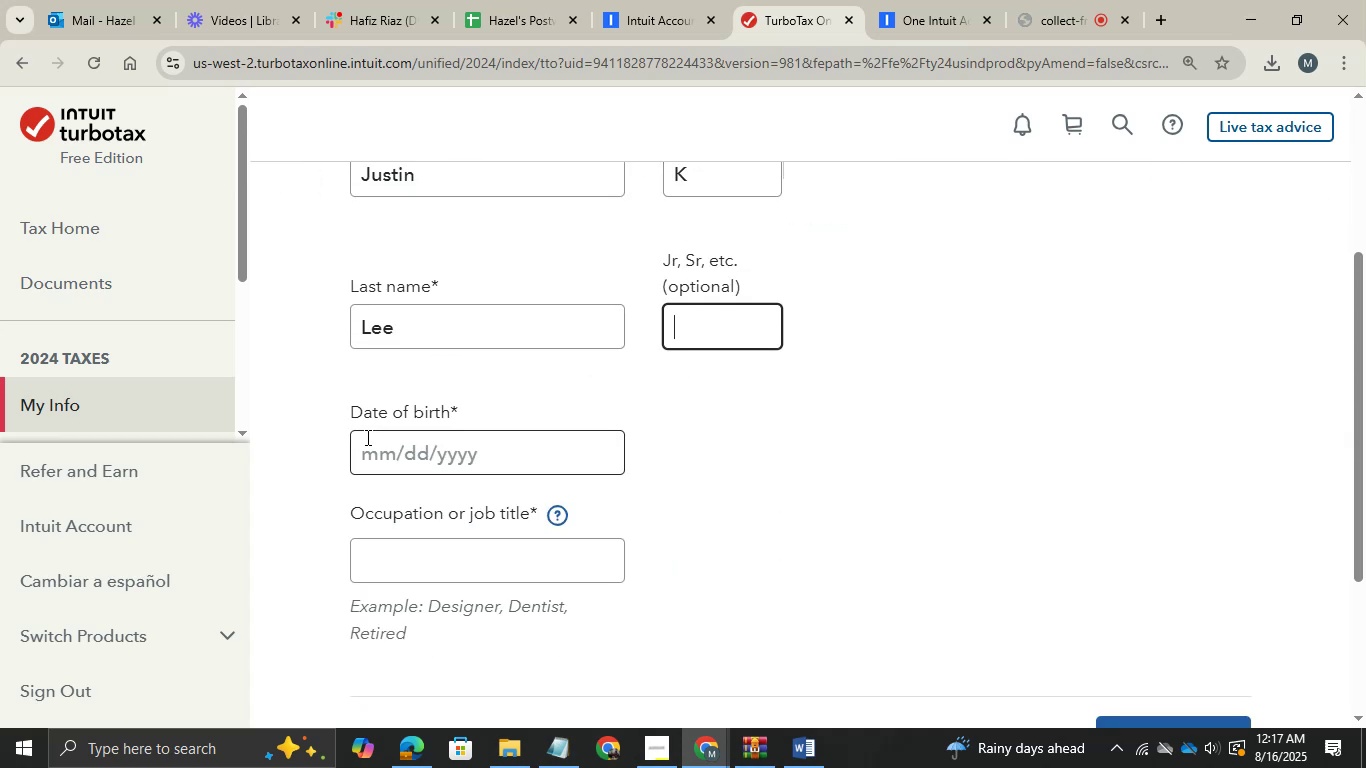 
left_click([369, 444])
 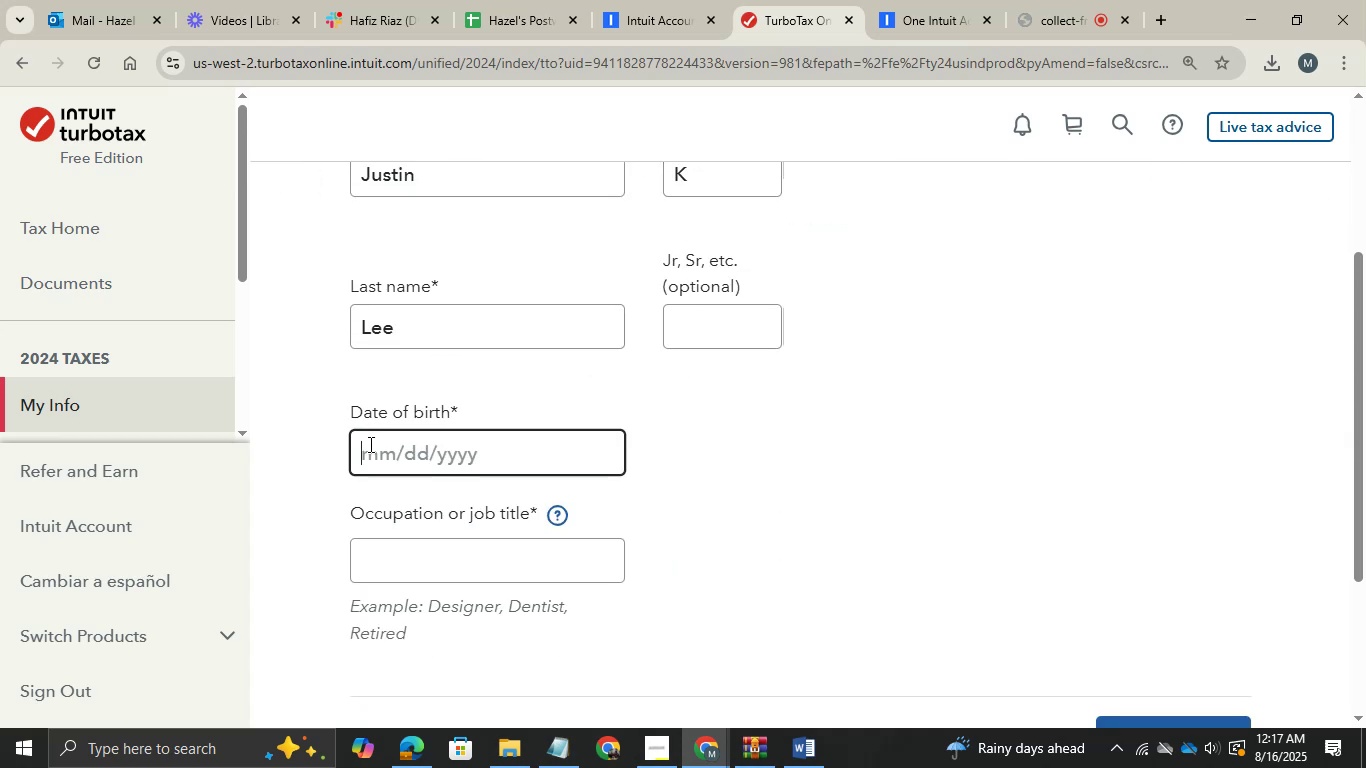 
type(12/31/2)
key(Backspace)
type(1999)
key(Tab)
 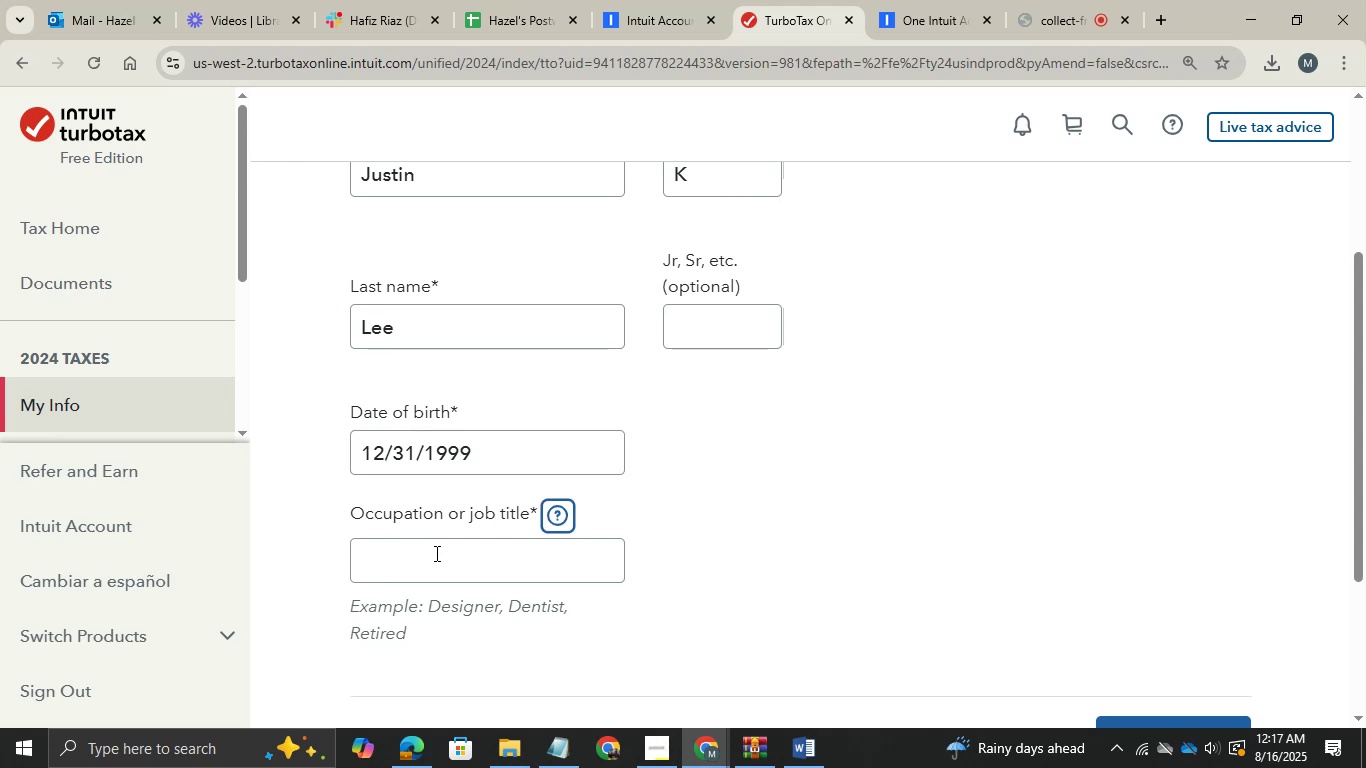 
hold_key(key=AltLeft, duration=0.63)
 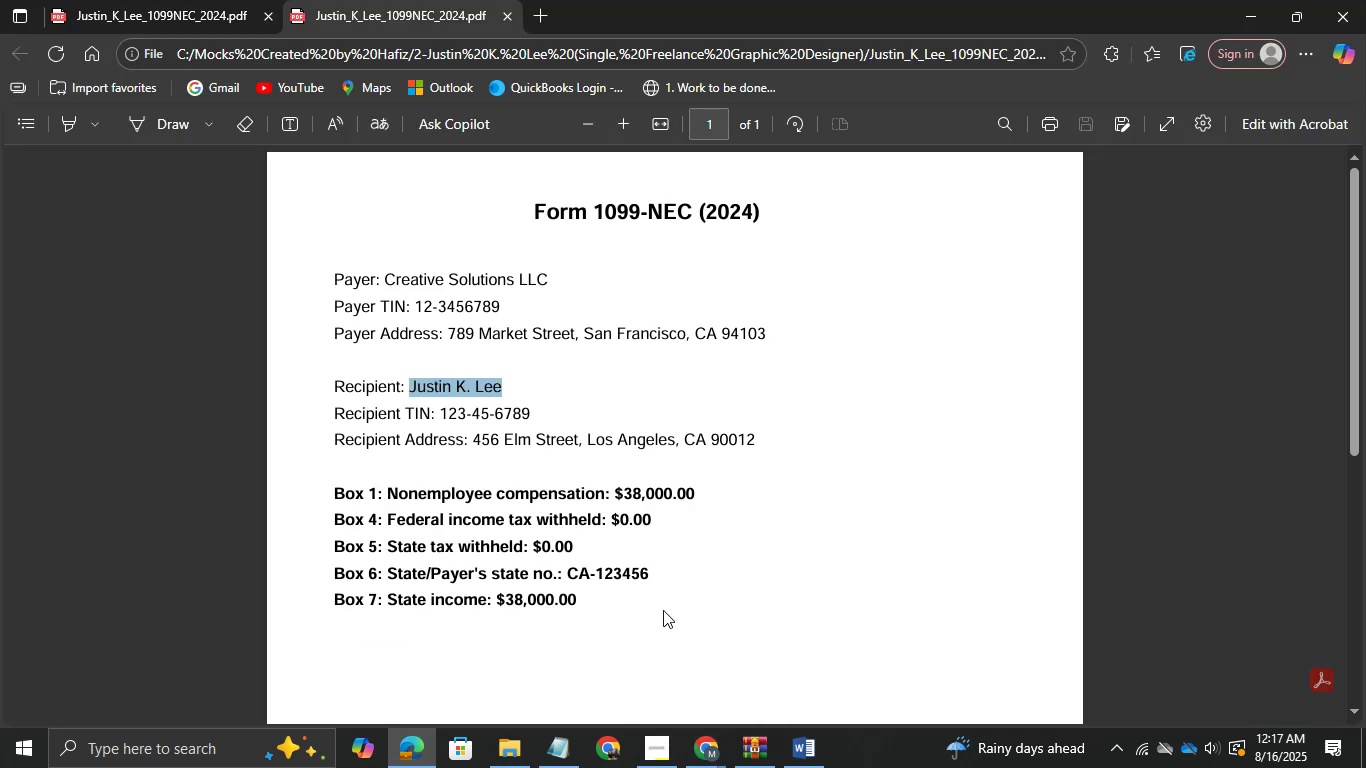 
hold_key(key=Tab, duration=0.53)
 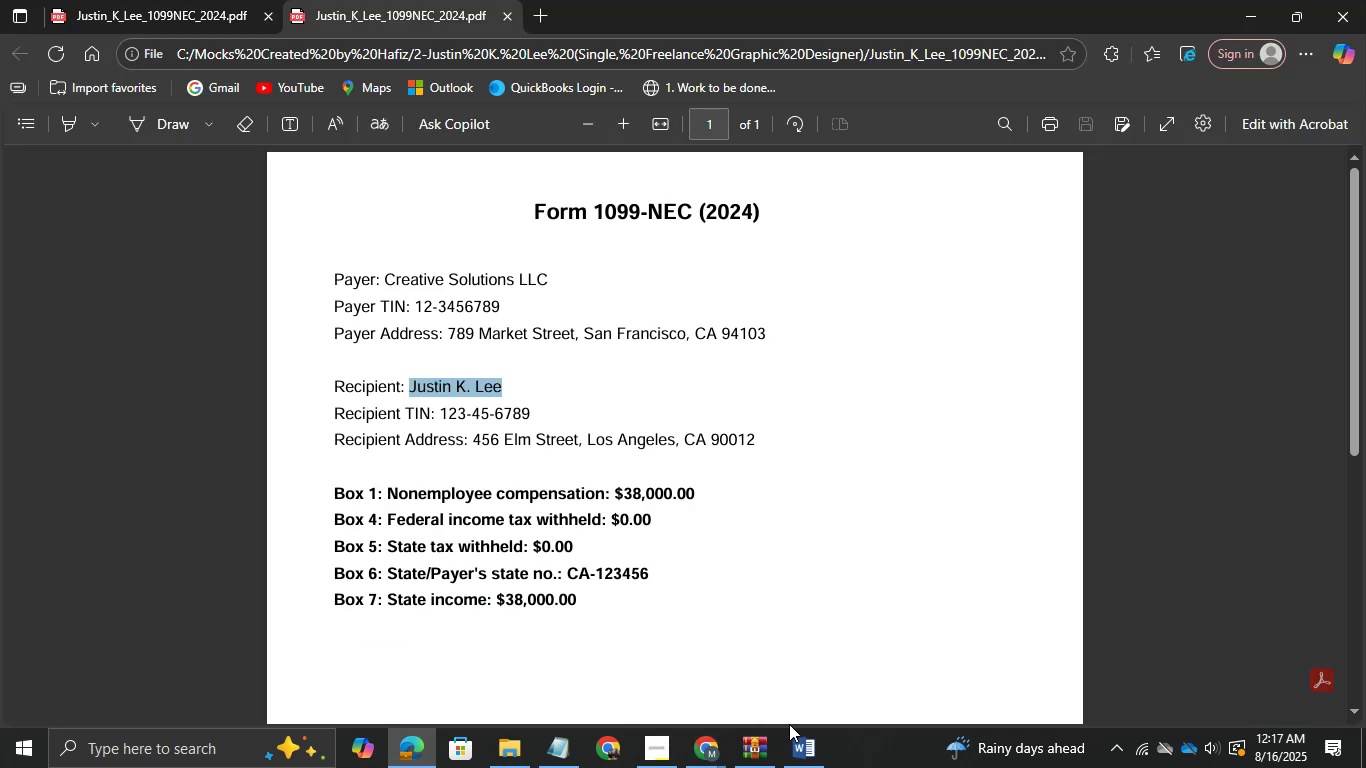 
left_click([808, 754])
 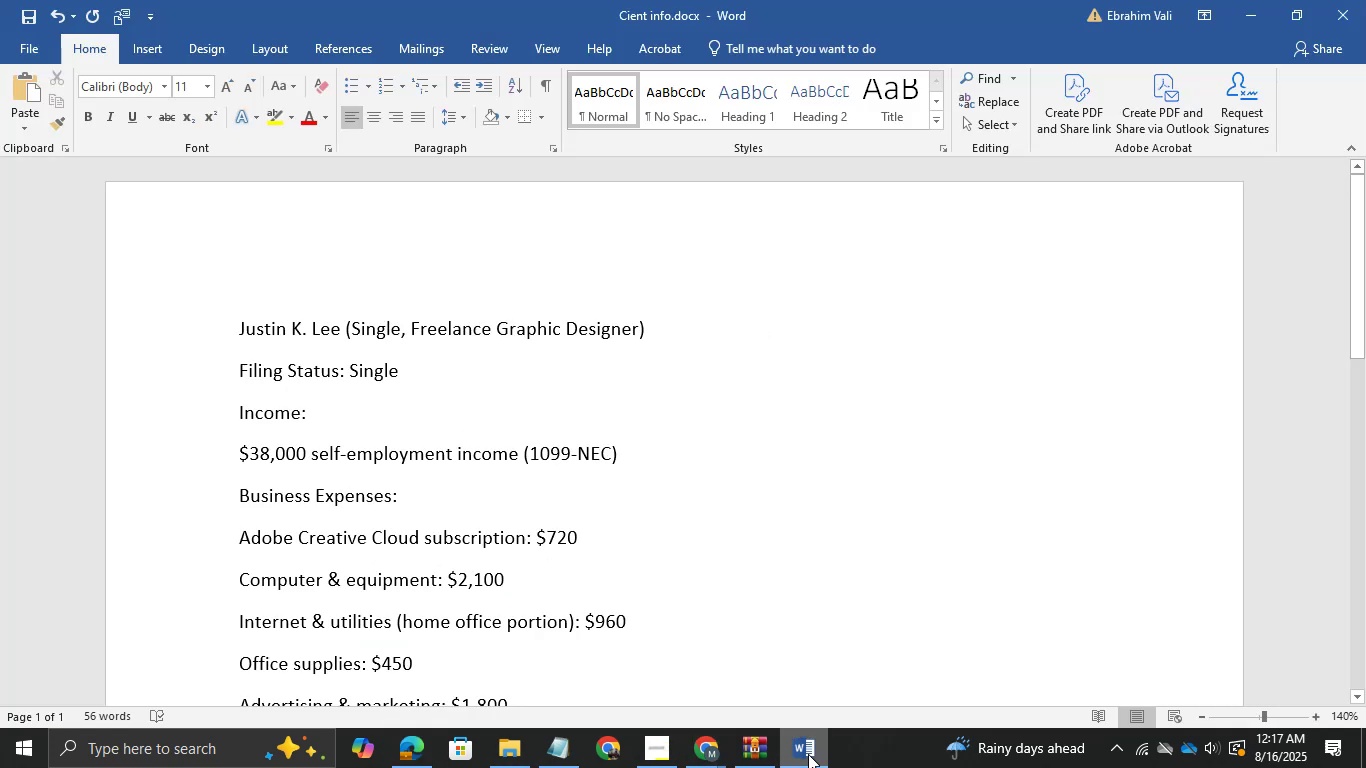 
wait(9.54)
 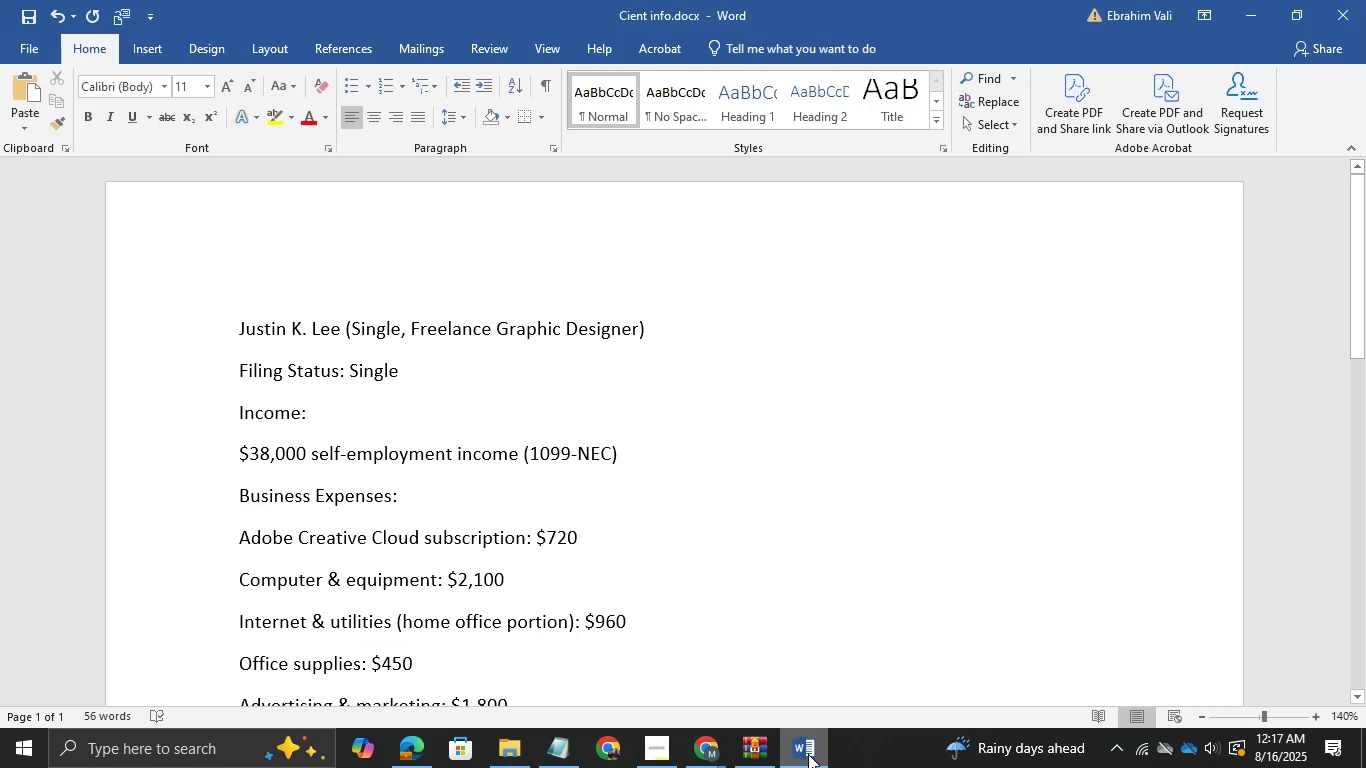 
left_click([1255, 24])
 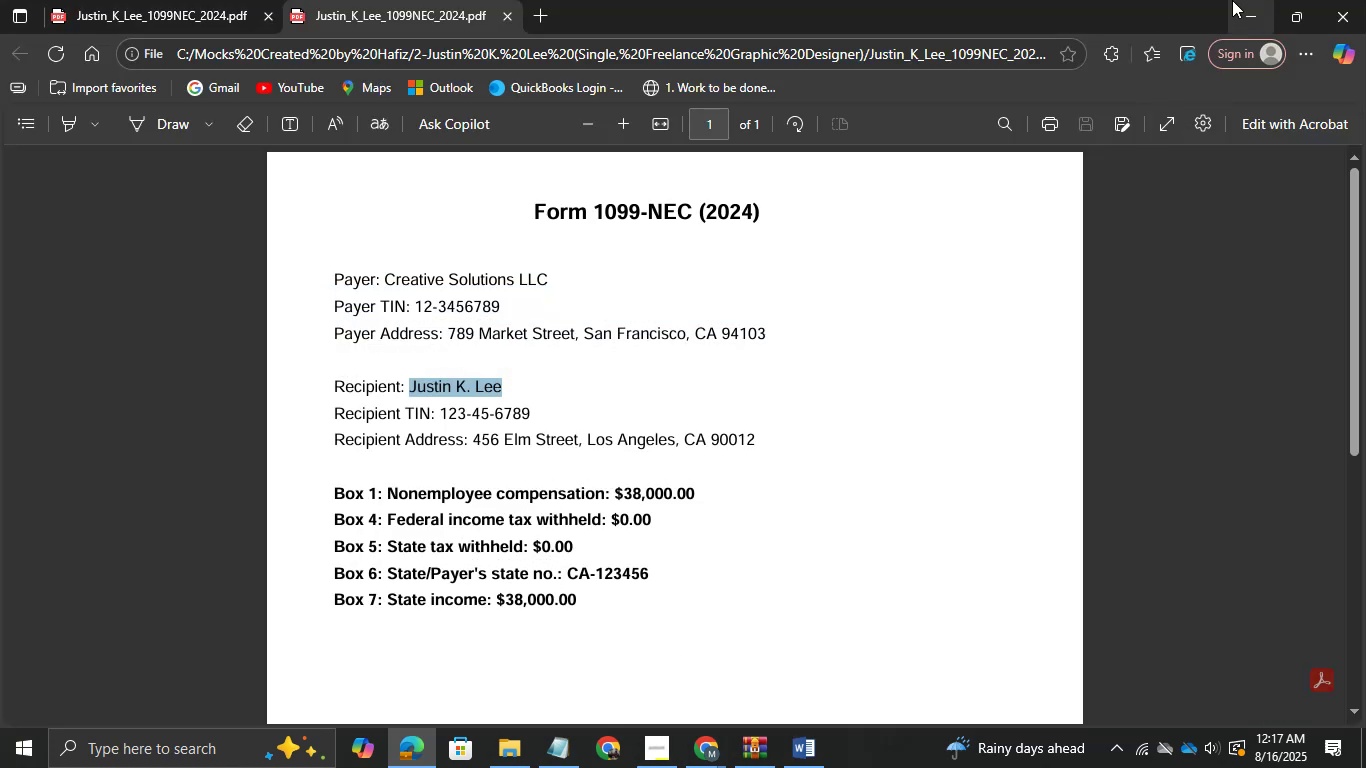 
left_click([1239, 10])
 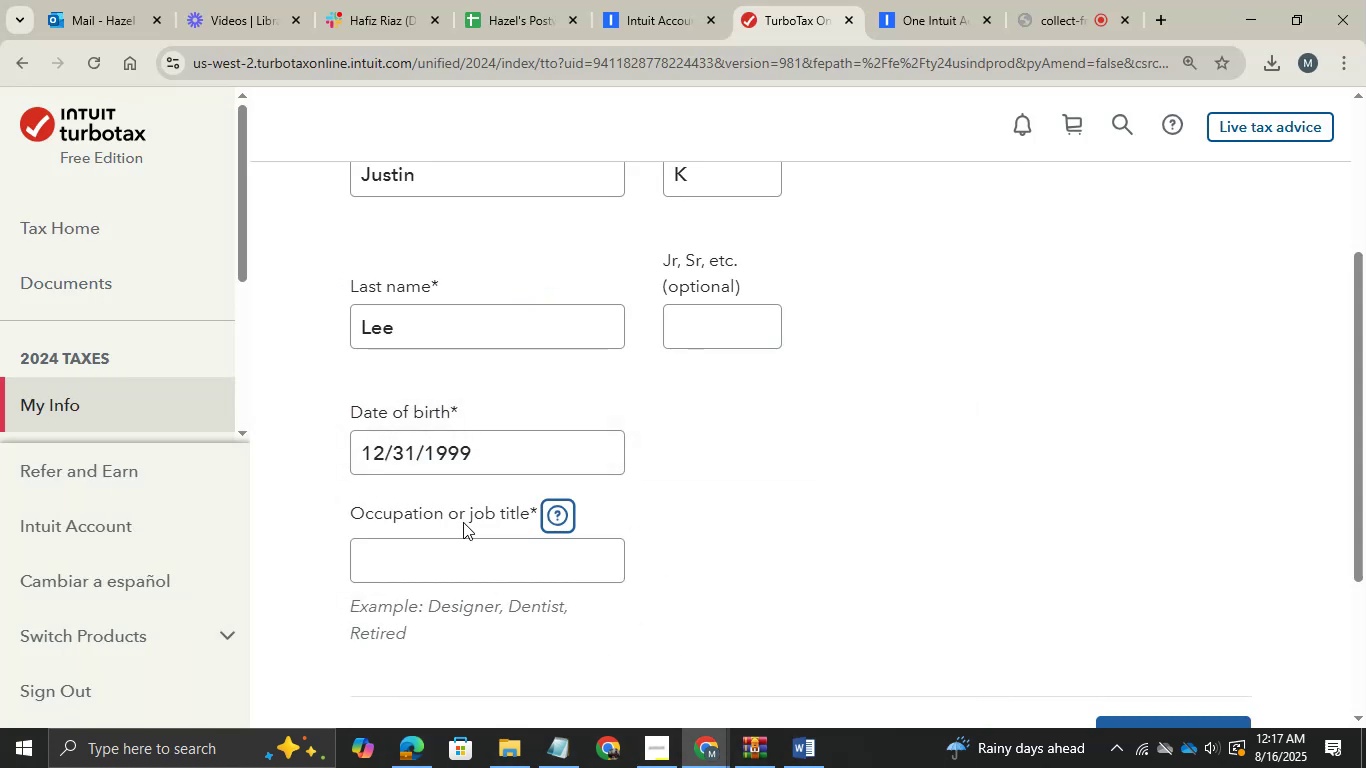 
left_click([442, 546])
 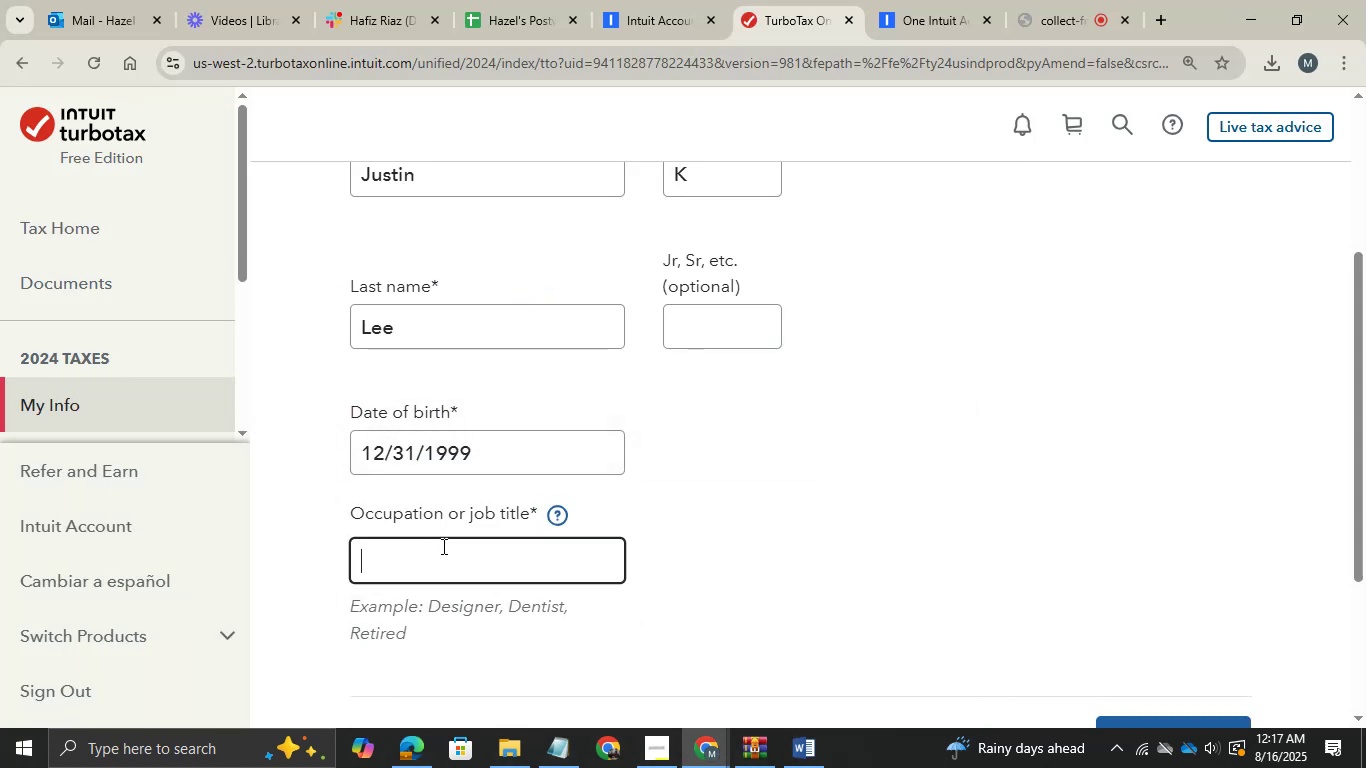 
type(free)
 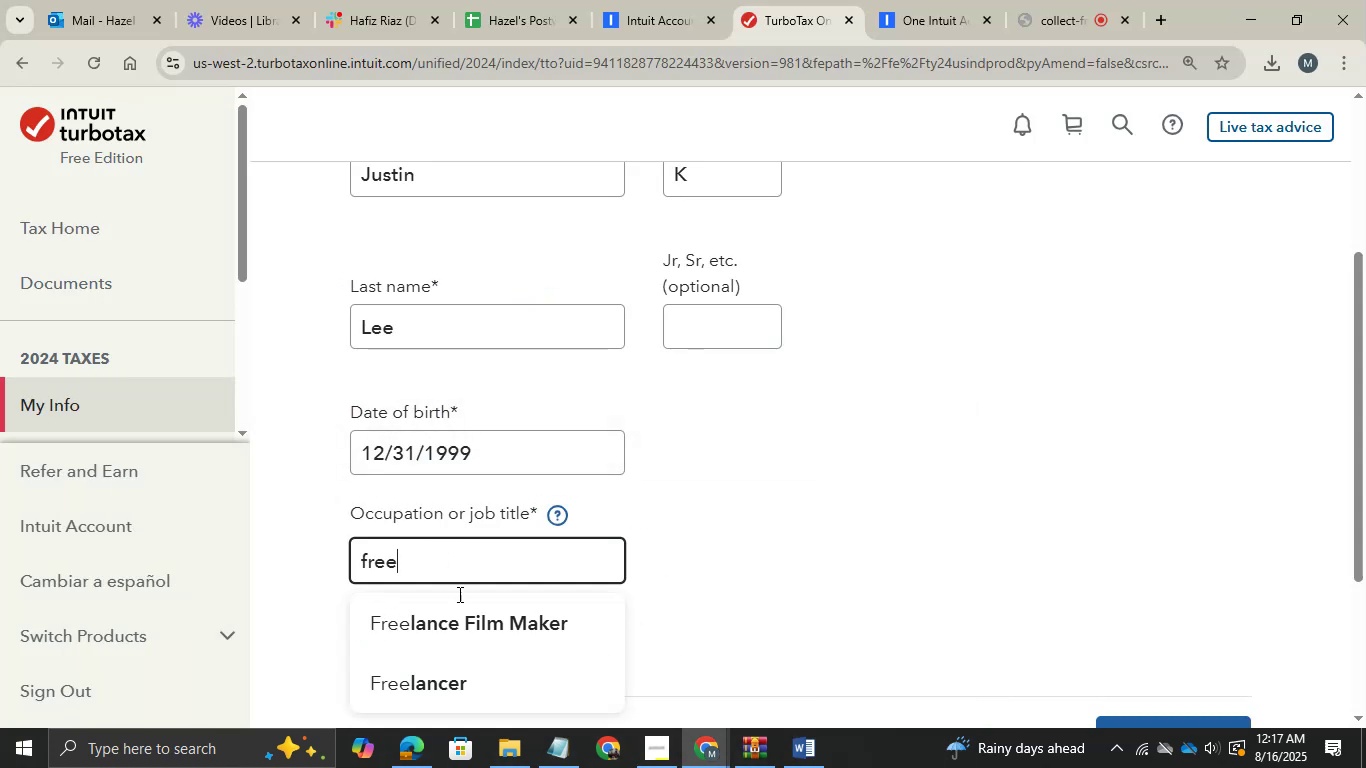 
scroll: coordinate [537, 663], scroll_direction: down, amount: 4.0
 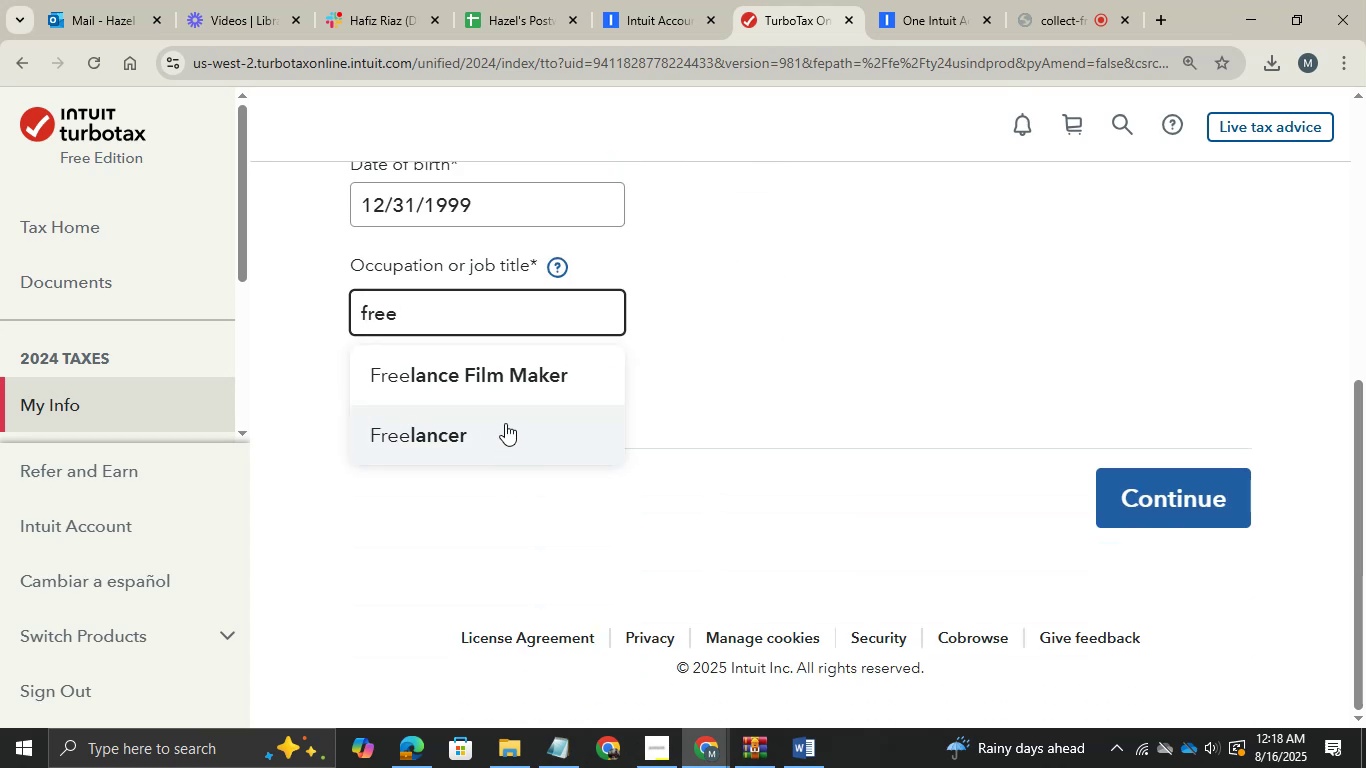 
left_click([505, 423])
 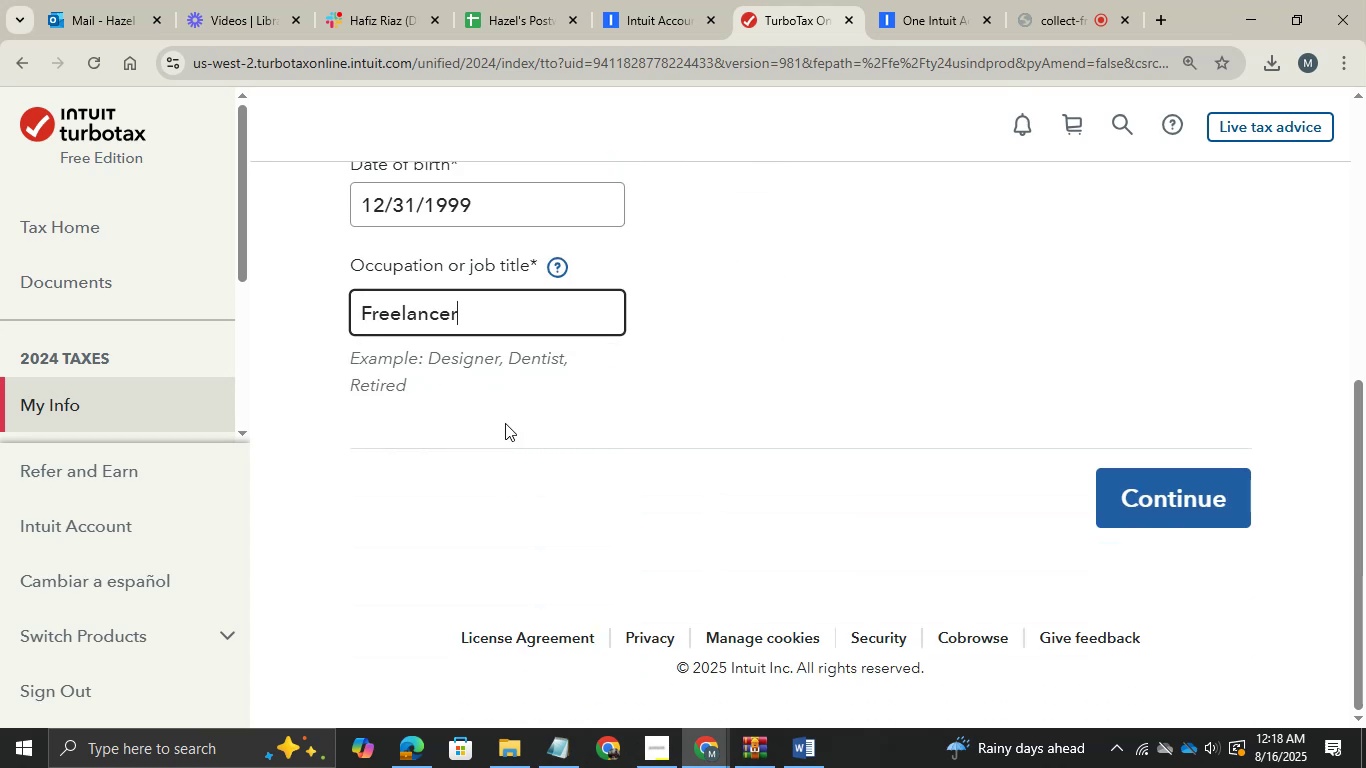 
key(Alt+AltLeft)
 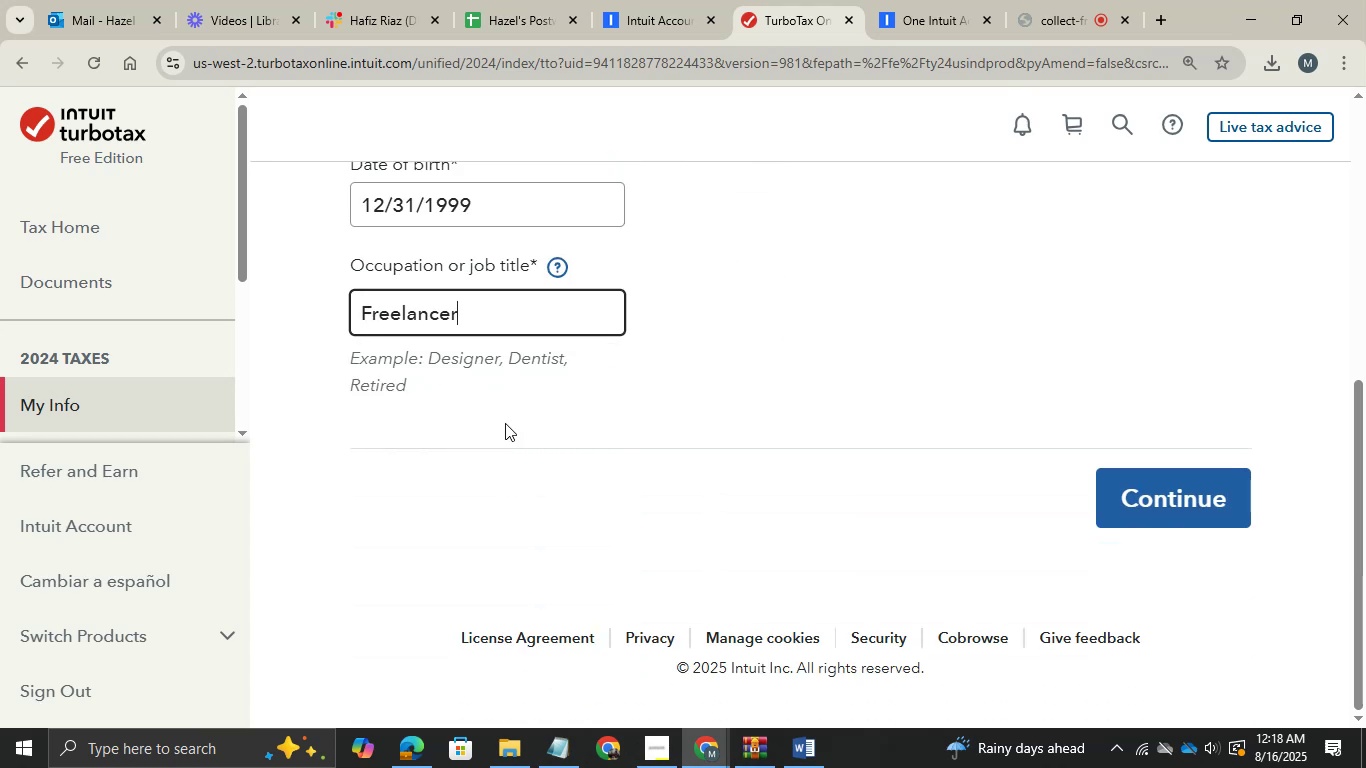 
key(Alt+Tab)
 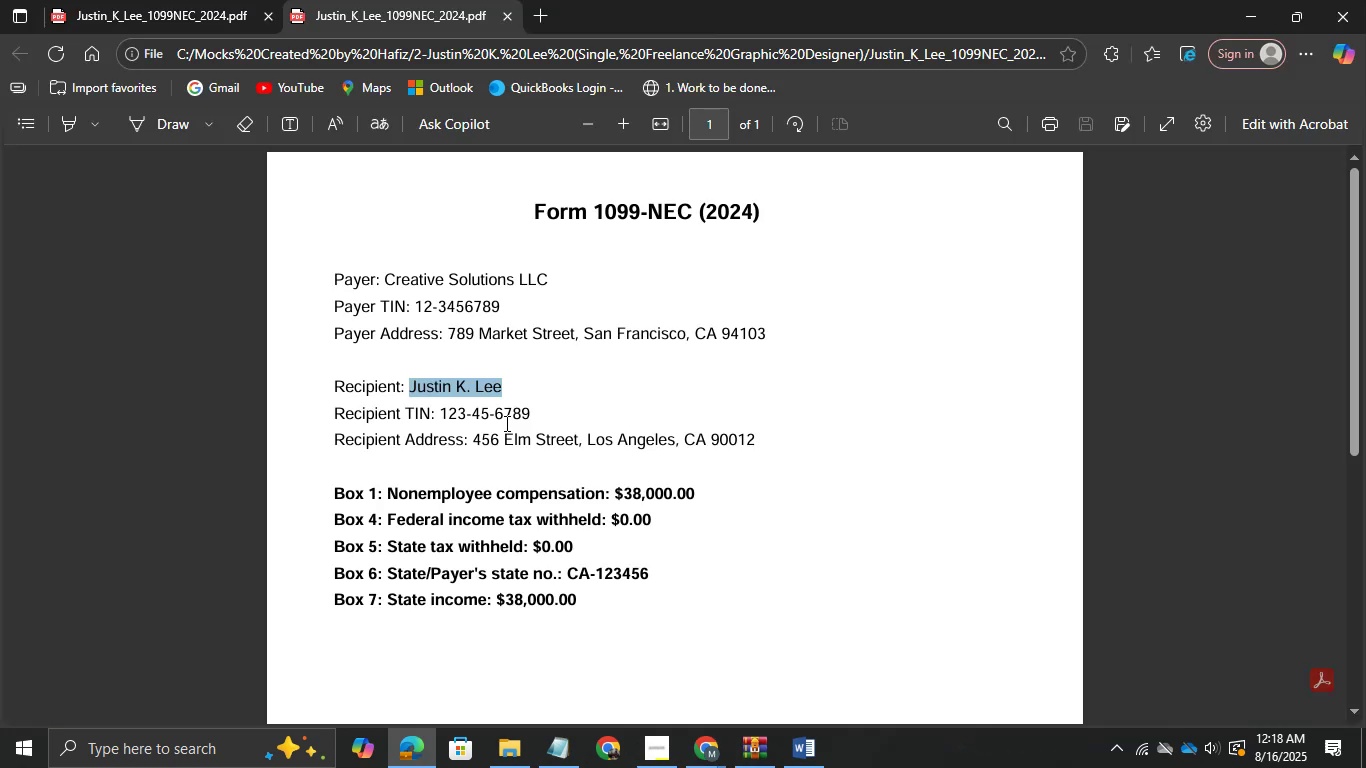 
key(Alt+AltLeft)
 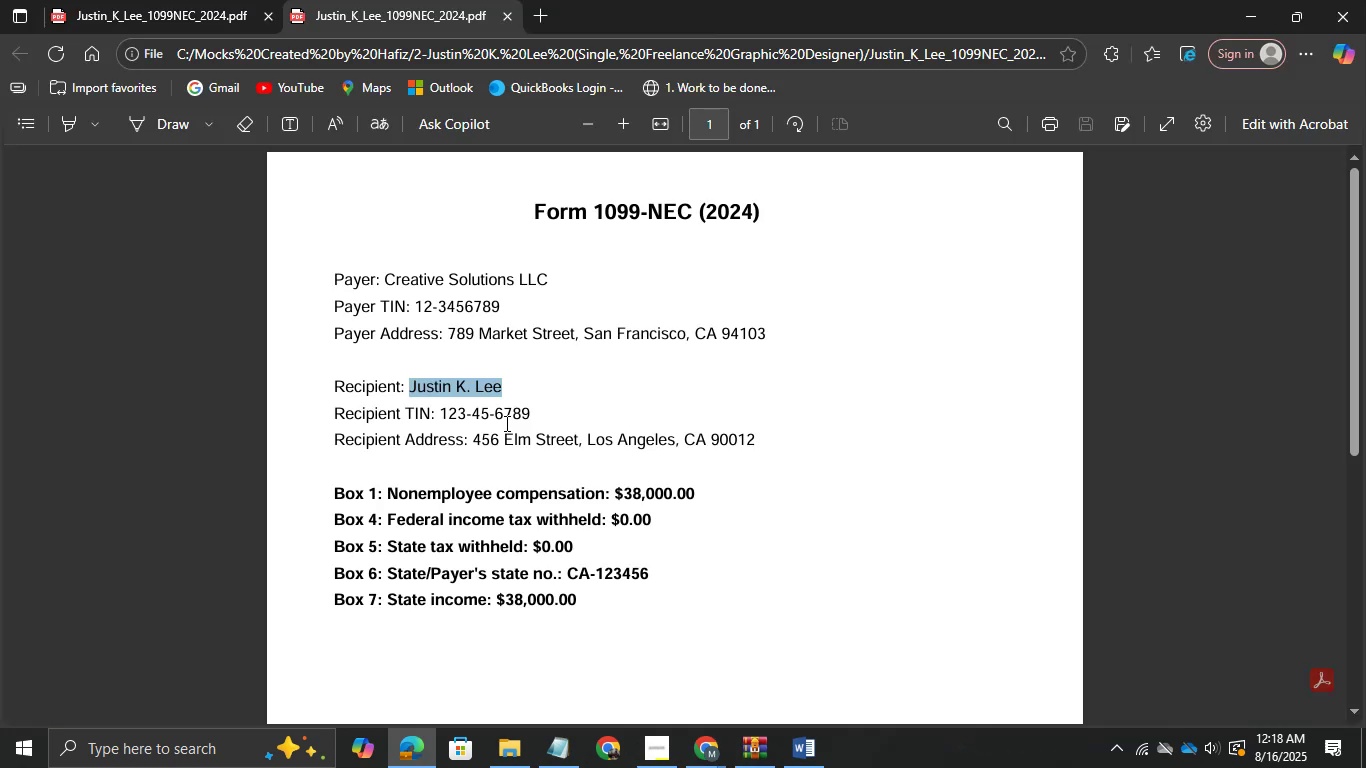 
key(Alt+Tab)
 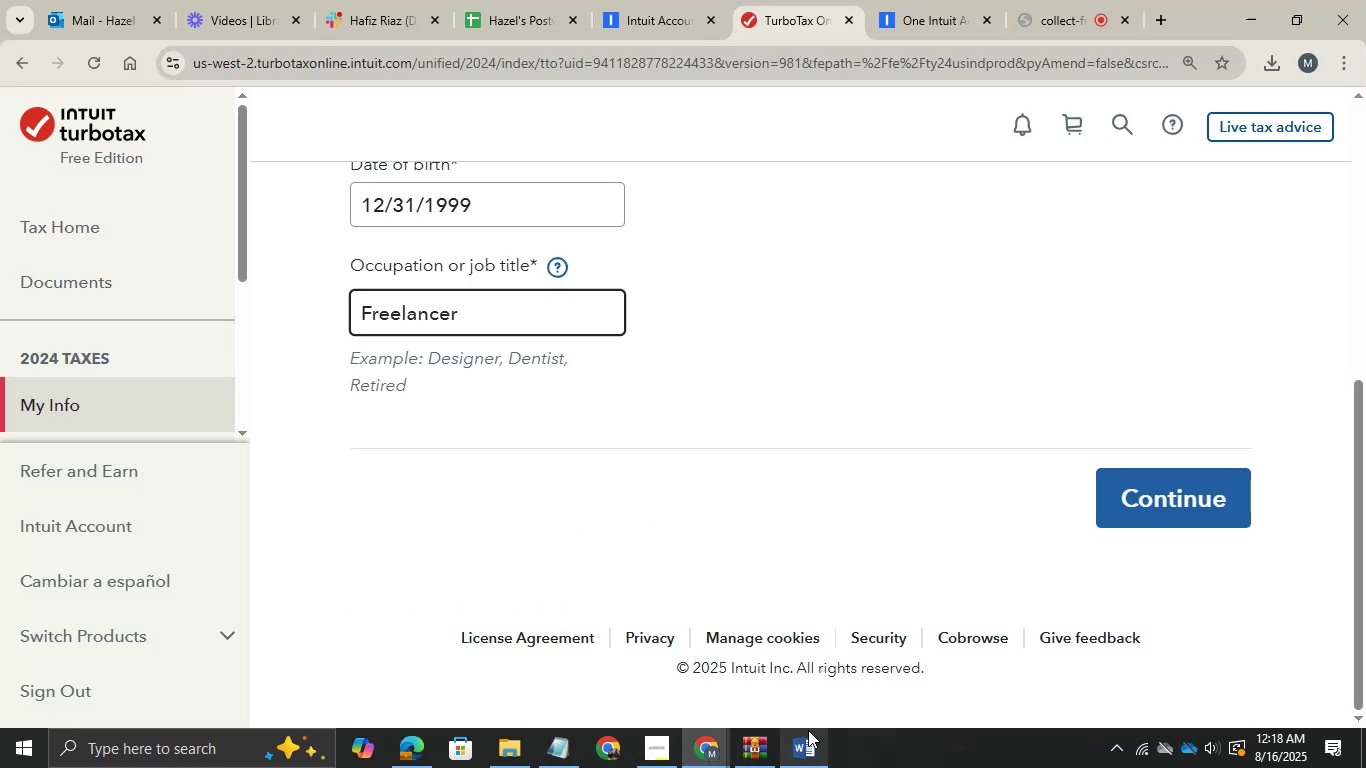 
left_click([808, 740])
 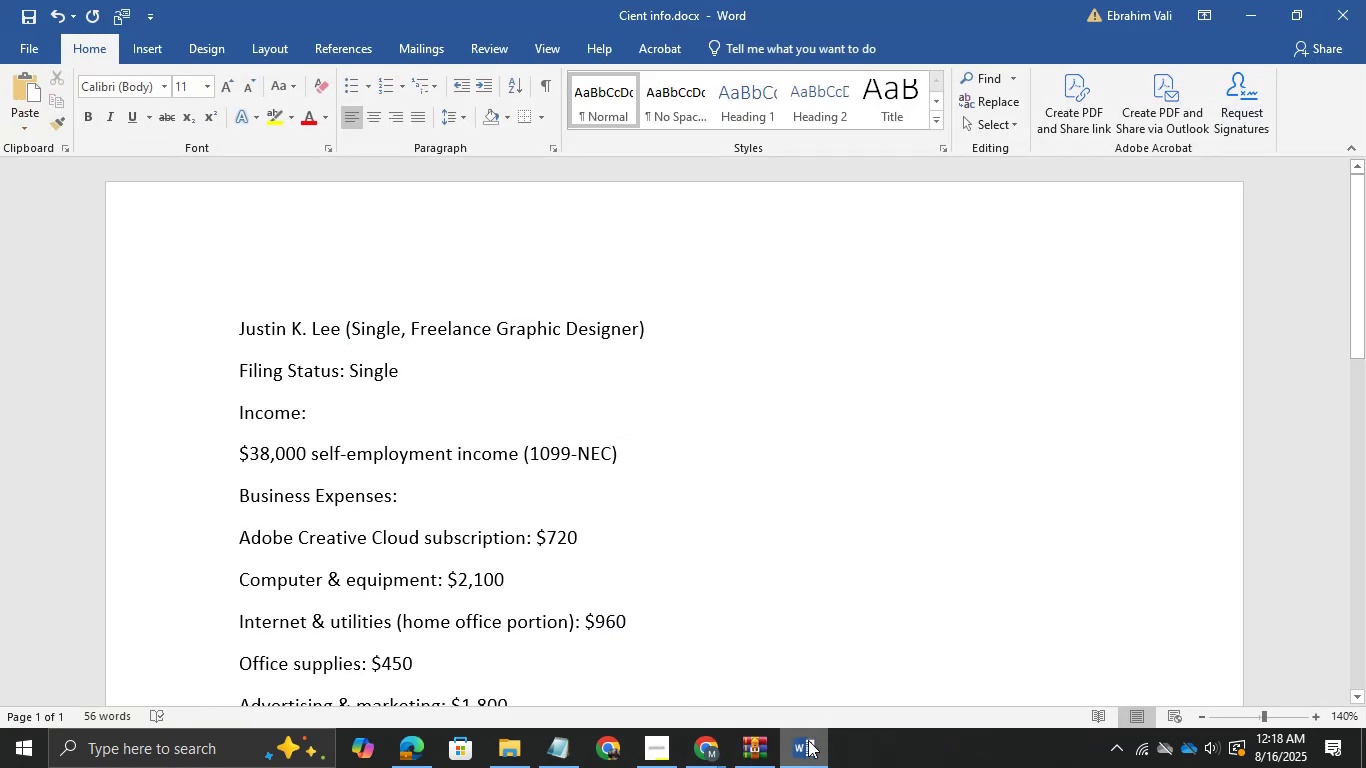 
hold_key(key=AltLeft, duration=0.73)
 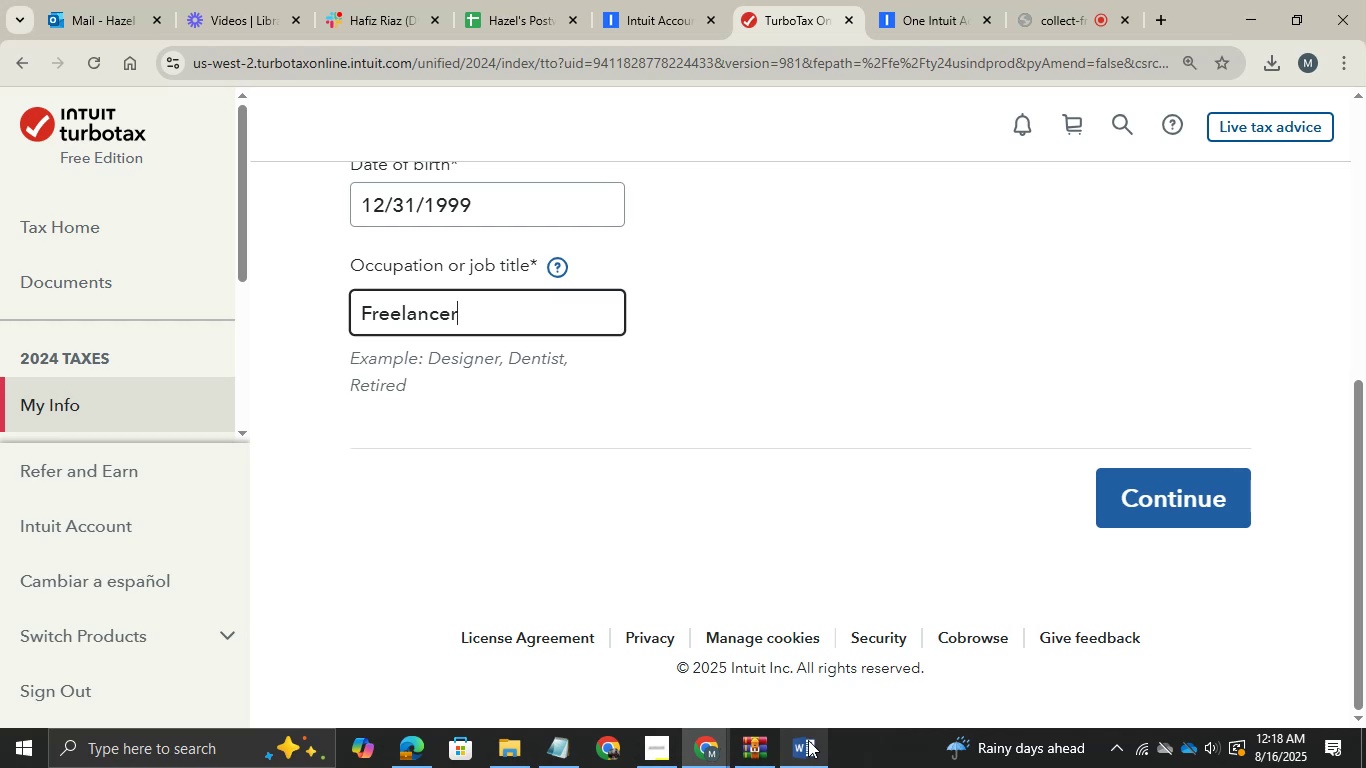 
hold_key(key=Tab, duration=0.59)
 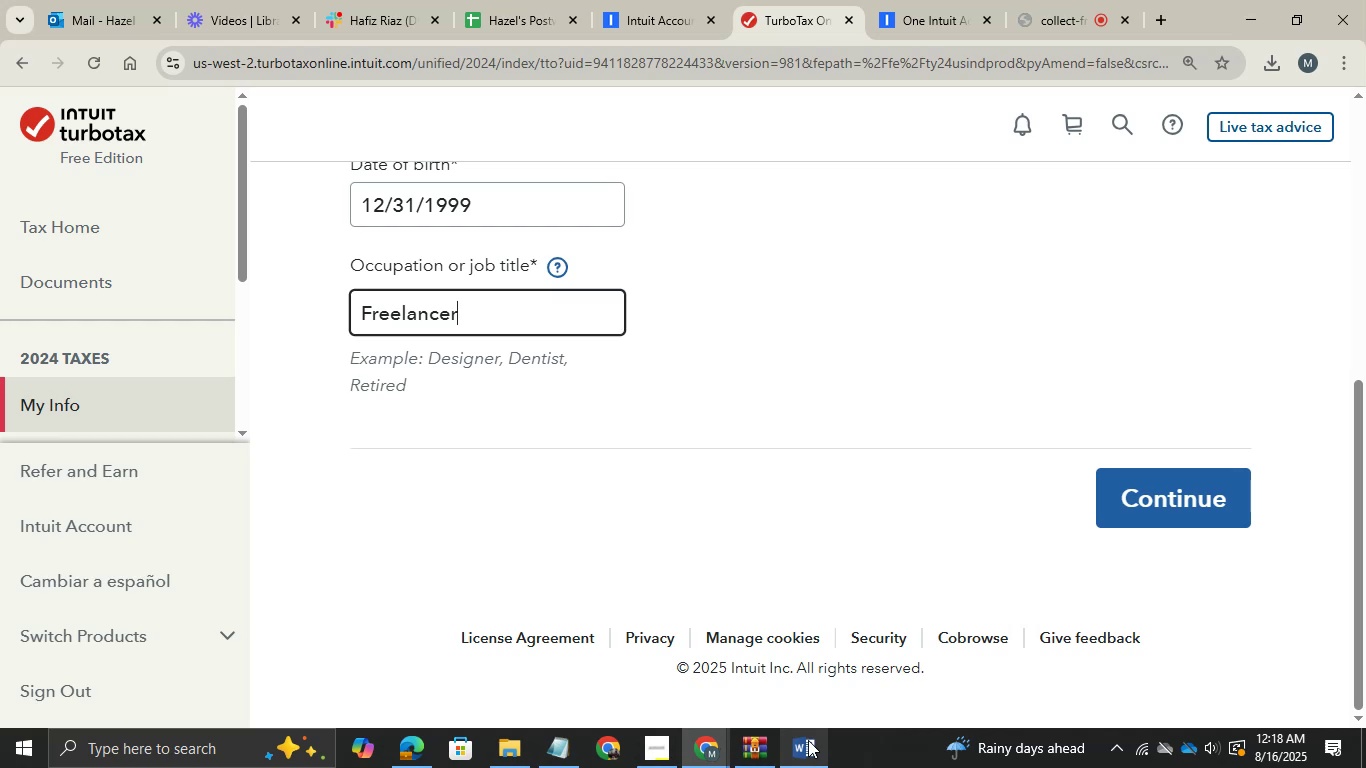 
hold_key(key=AltLeft, duration=0.54)
 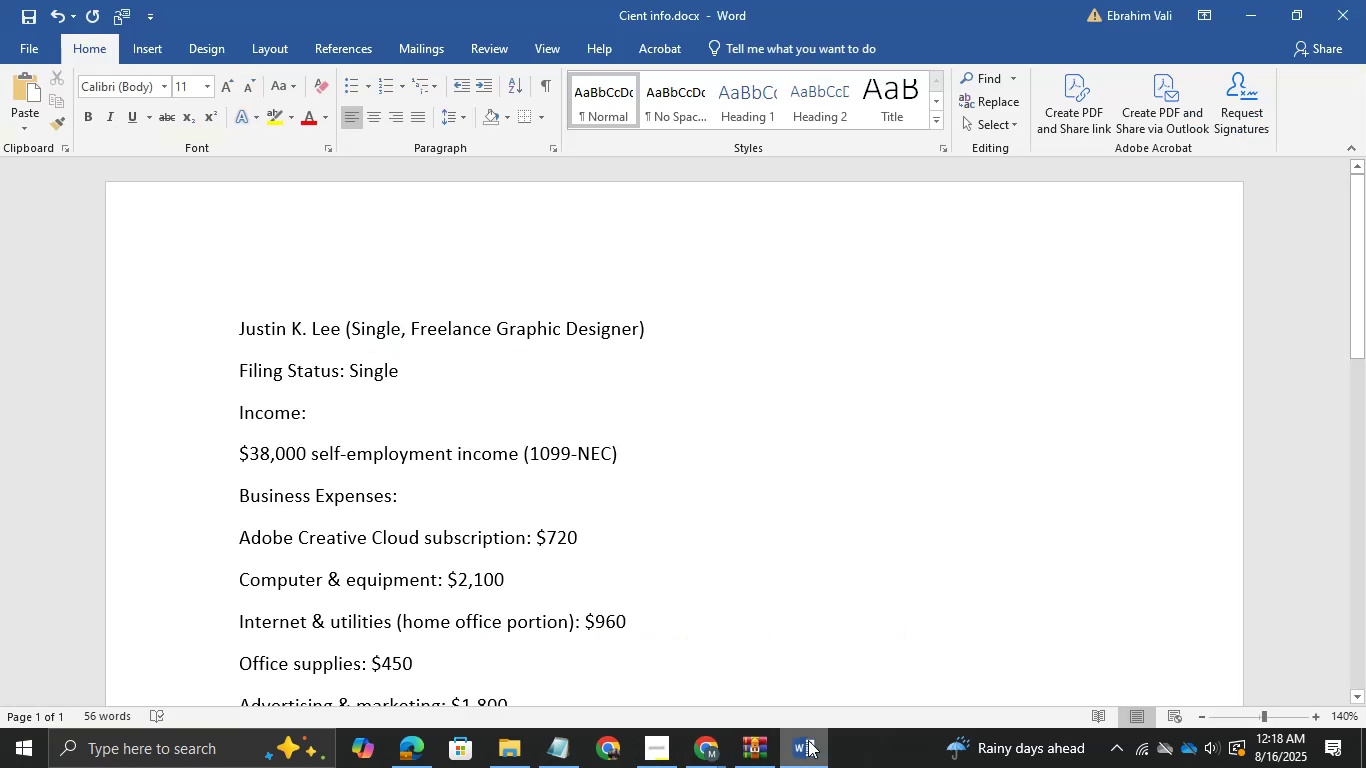 
hold_key(key=Tab, duration=0.45)
 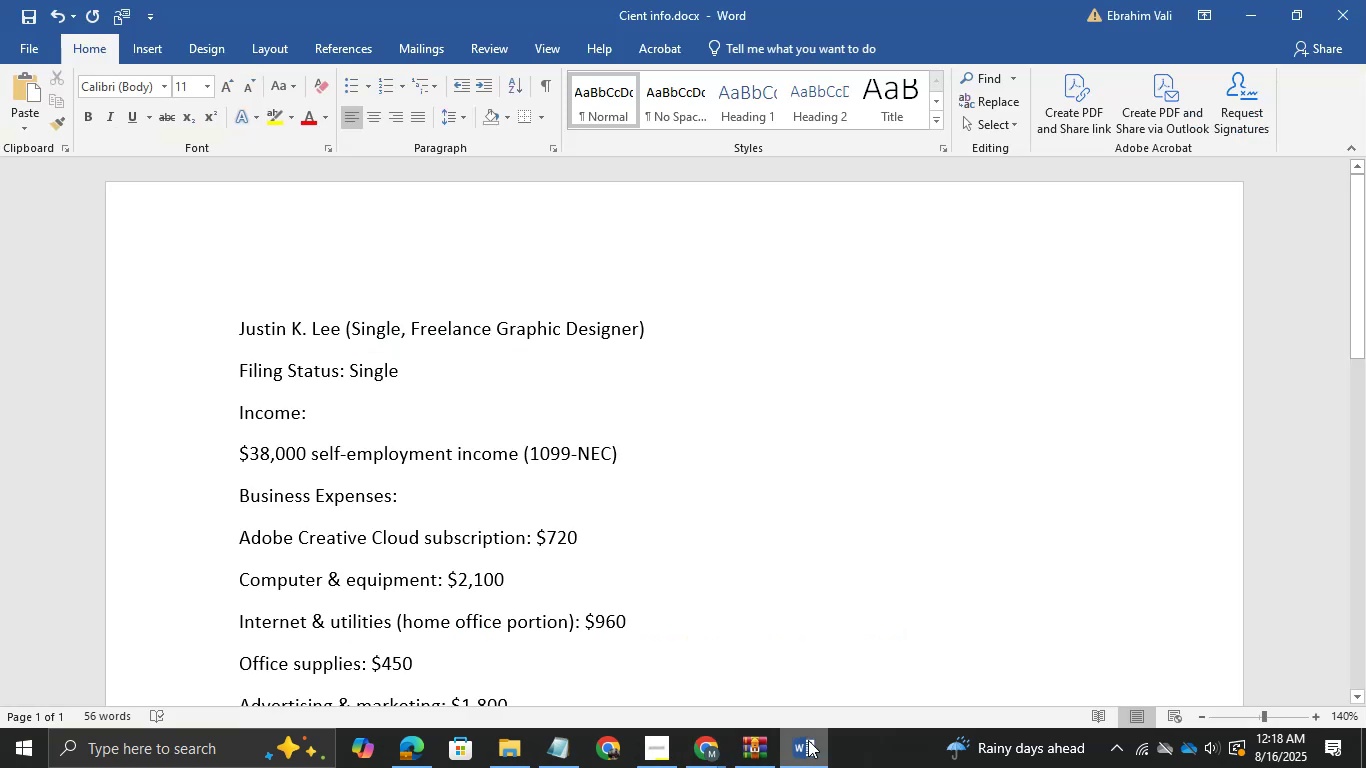 
key(Alt+AltLeft)
 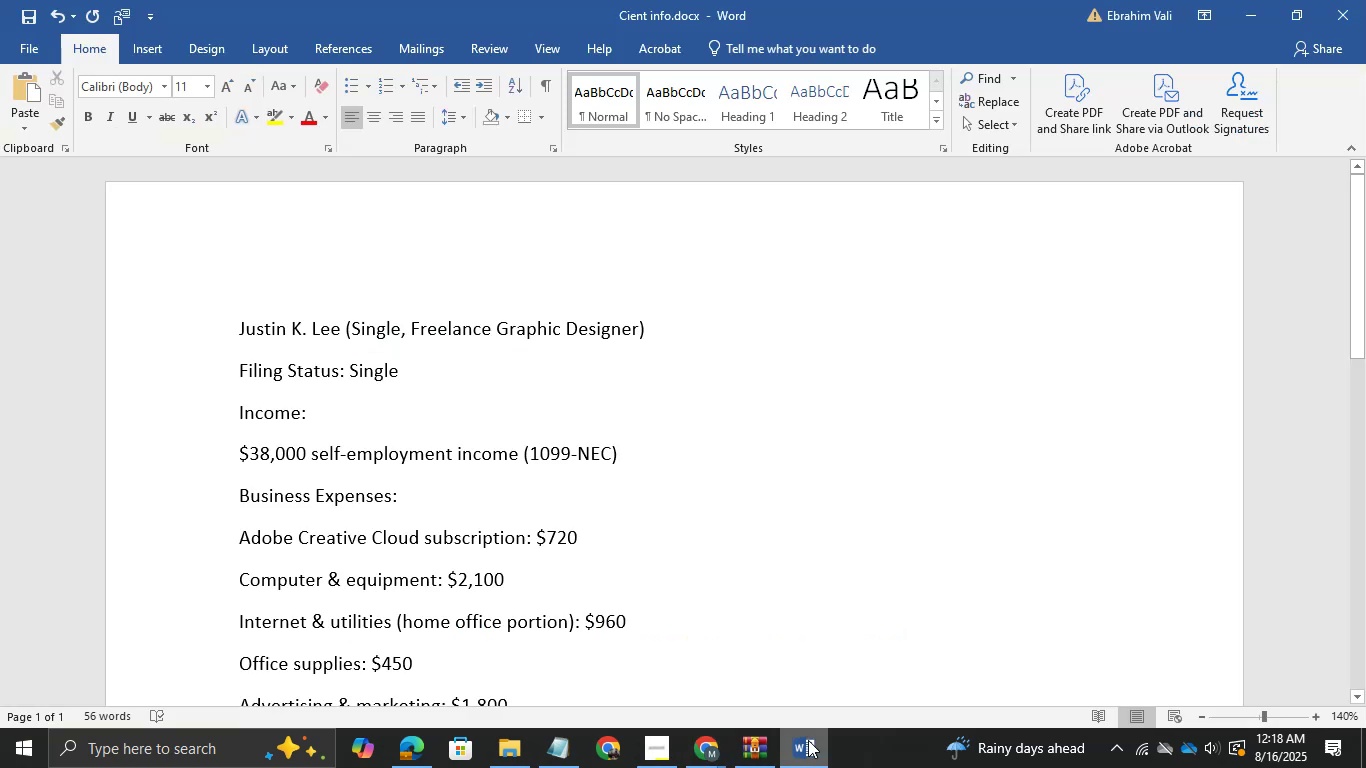 
key(Alt+Tab)
 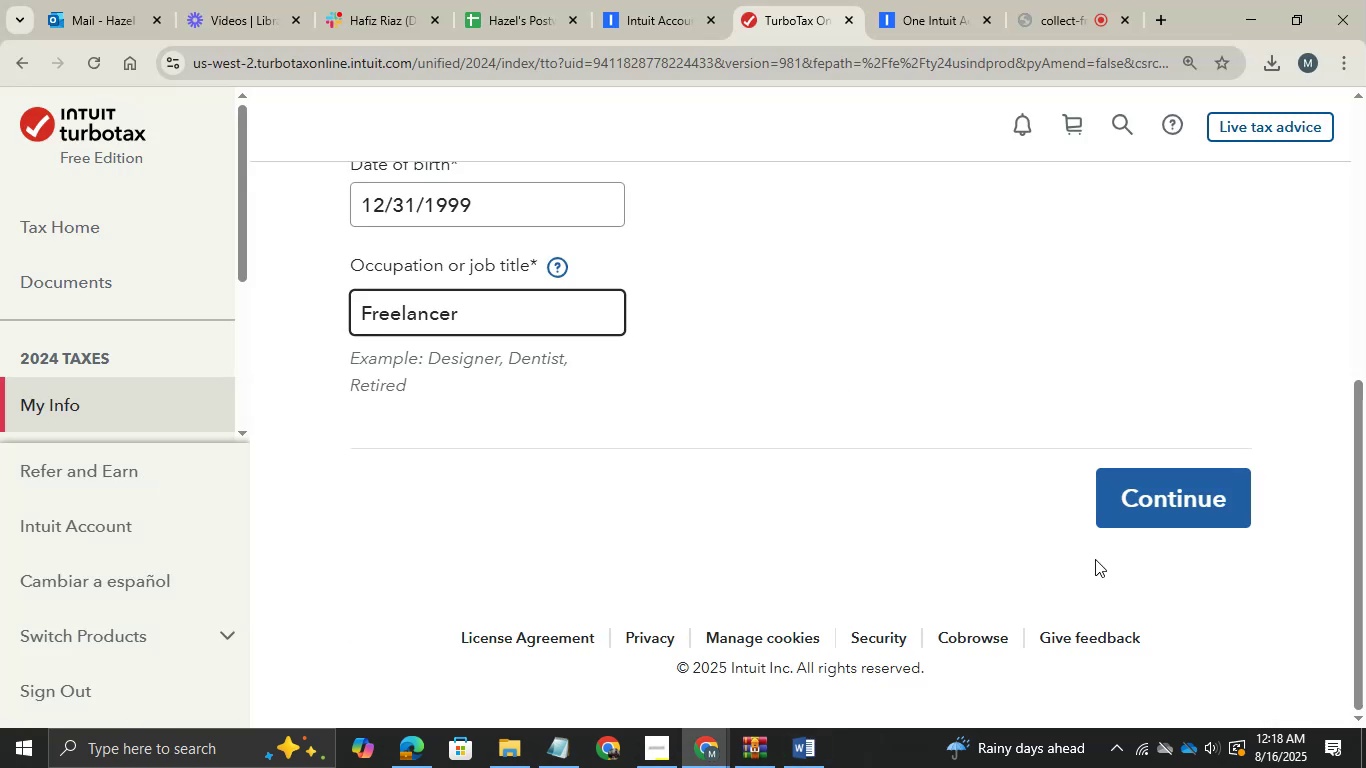 
left_click([1177, 498])
 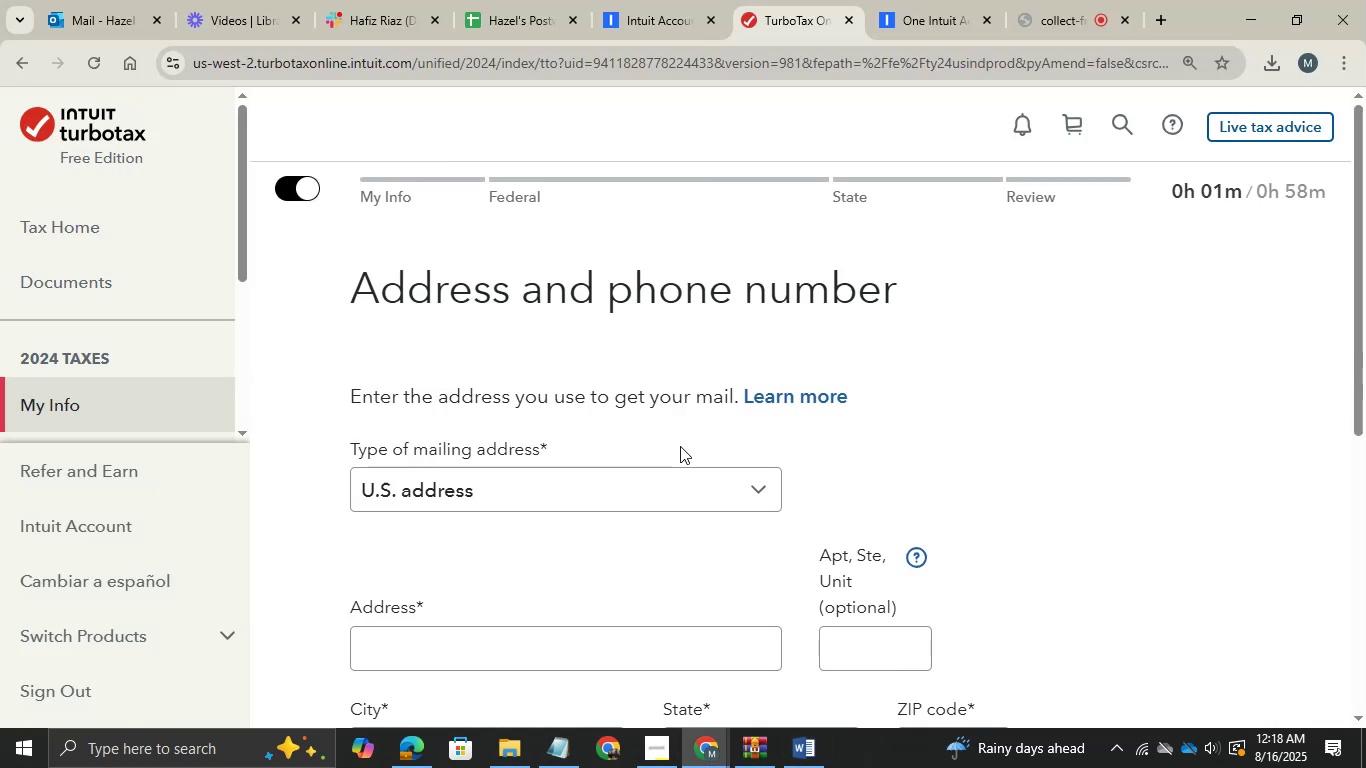 
scroll: coordinate [505, 513], scroll_direction: down, amount: 2.0
 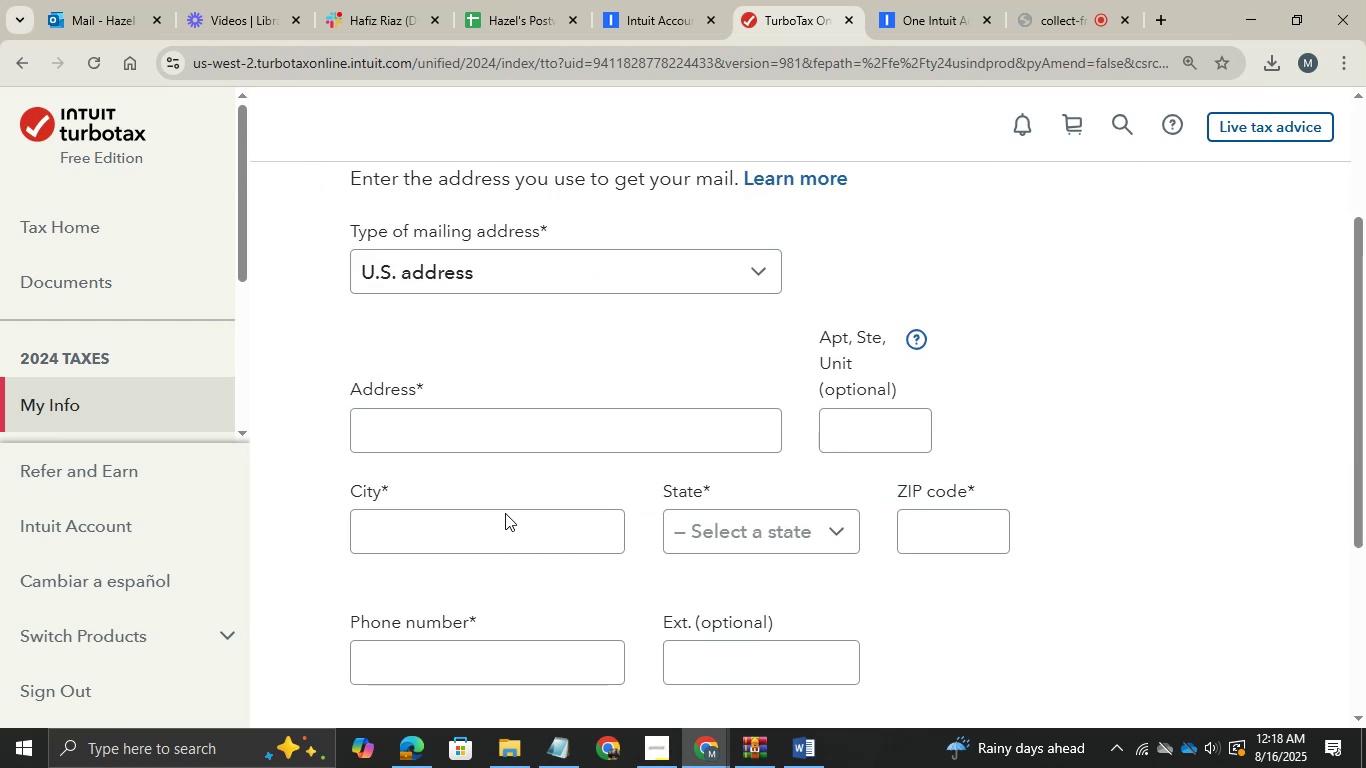 
key(Alt+AltLeft)
 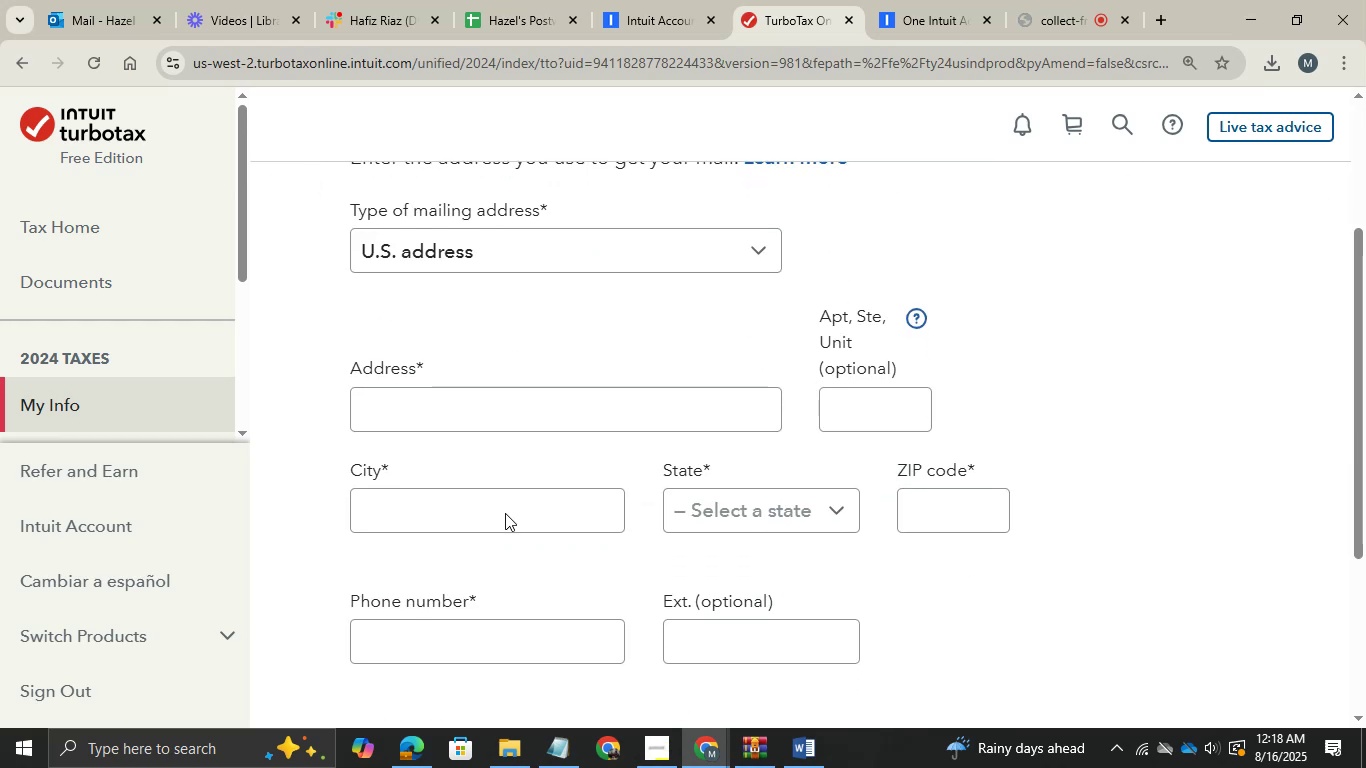 
key(Alt+Tab)
 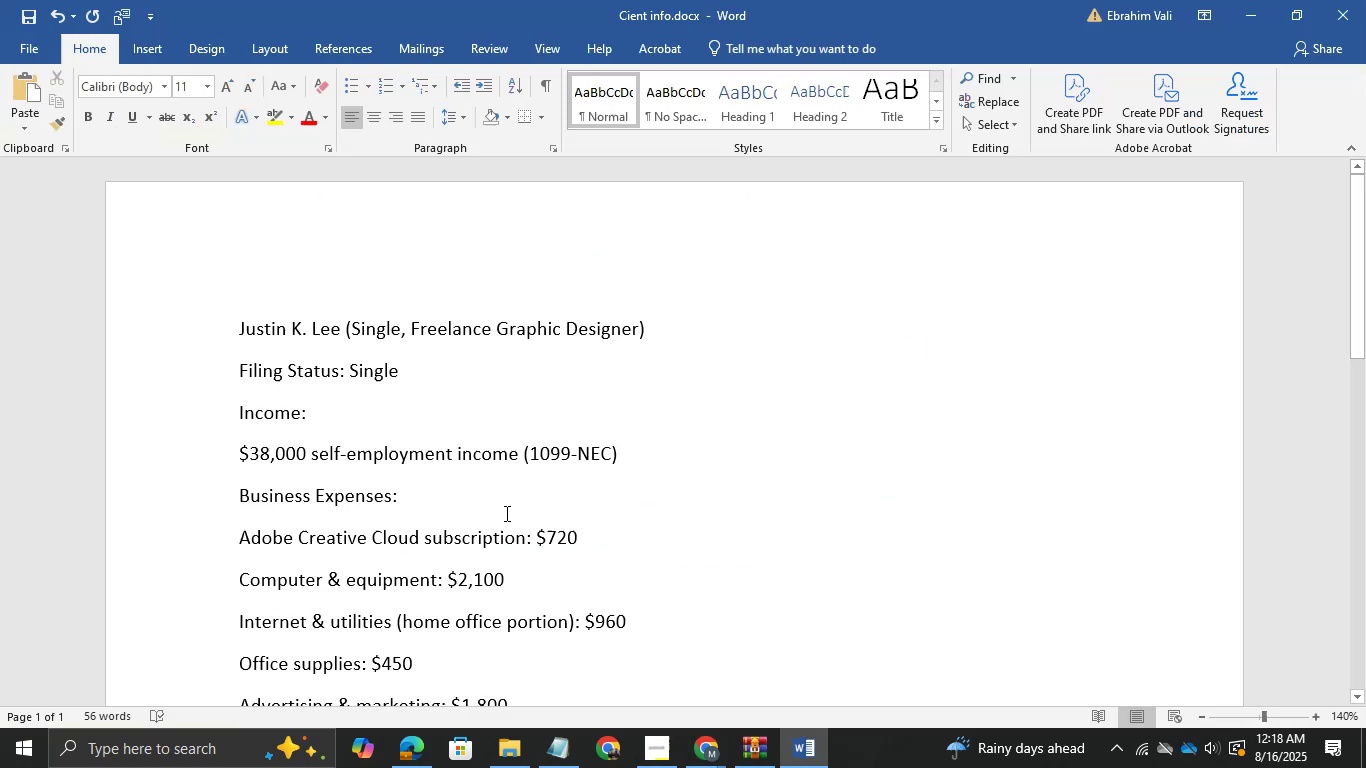 
hold_key(key=AltLeft, duration=0.45)
 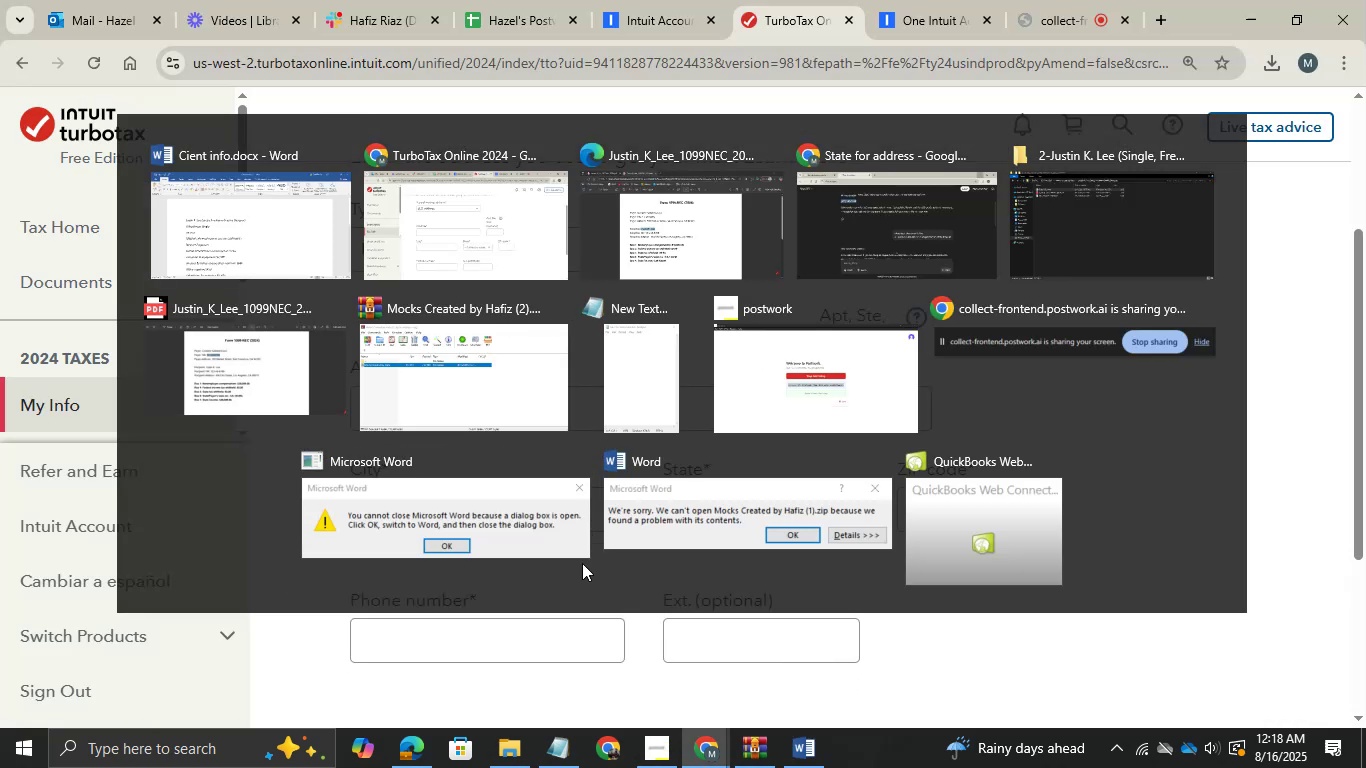 
hold_key(key=Tab, duration=0.43)
 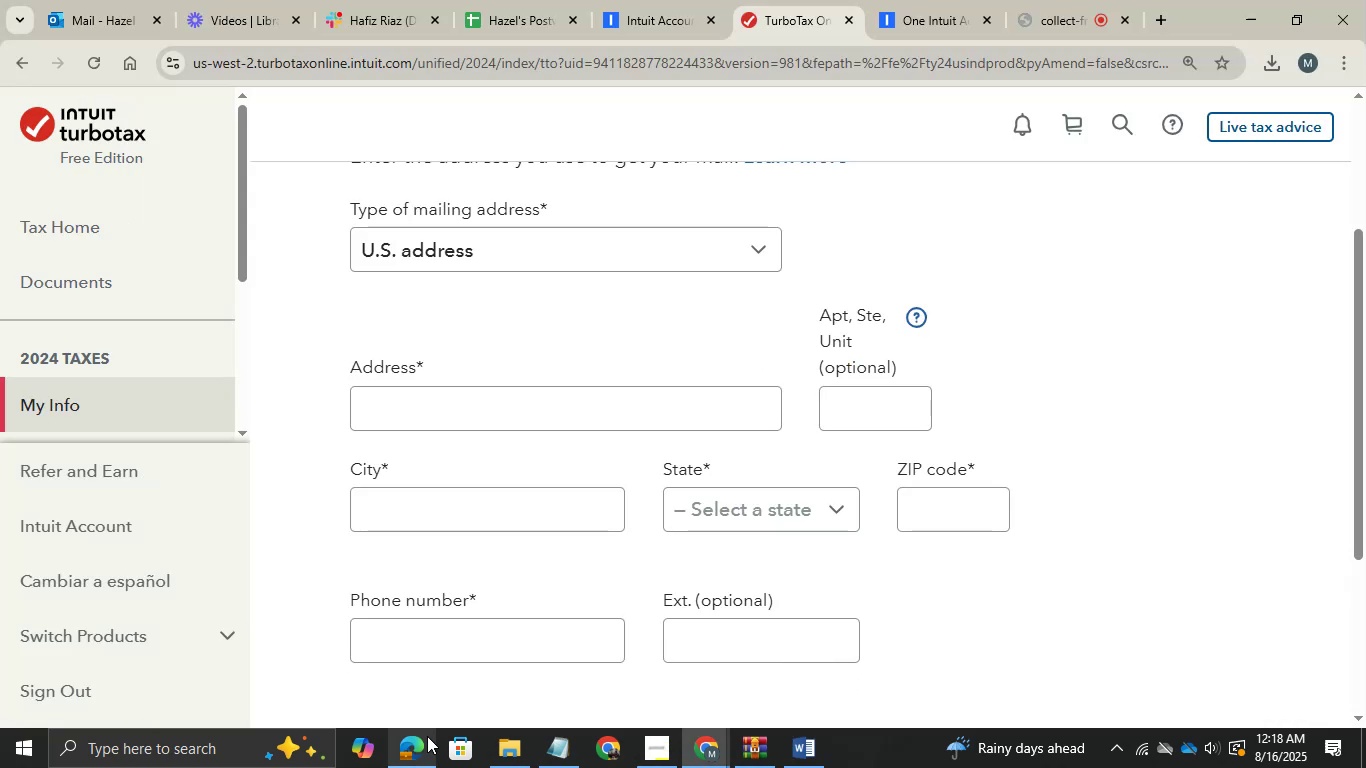 
left_click([427, 737])
 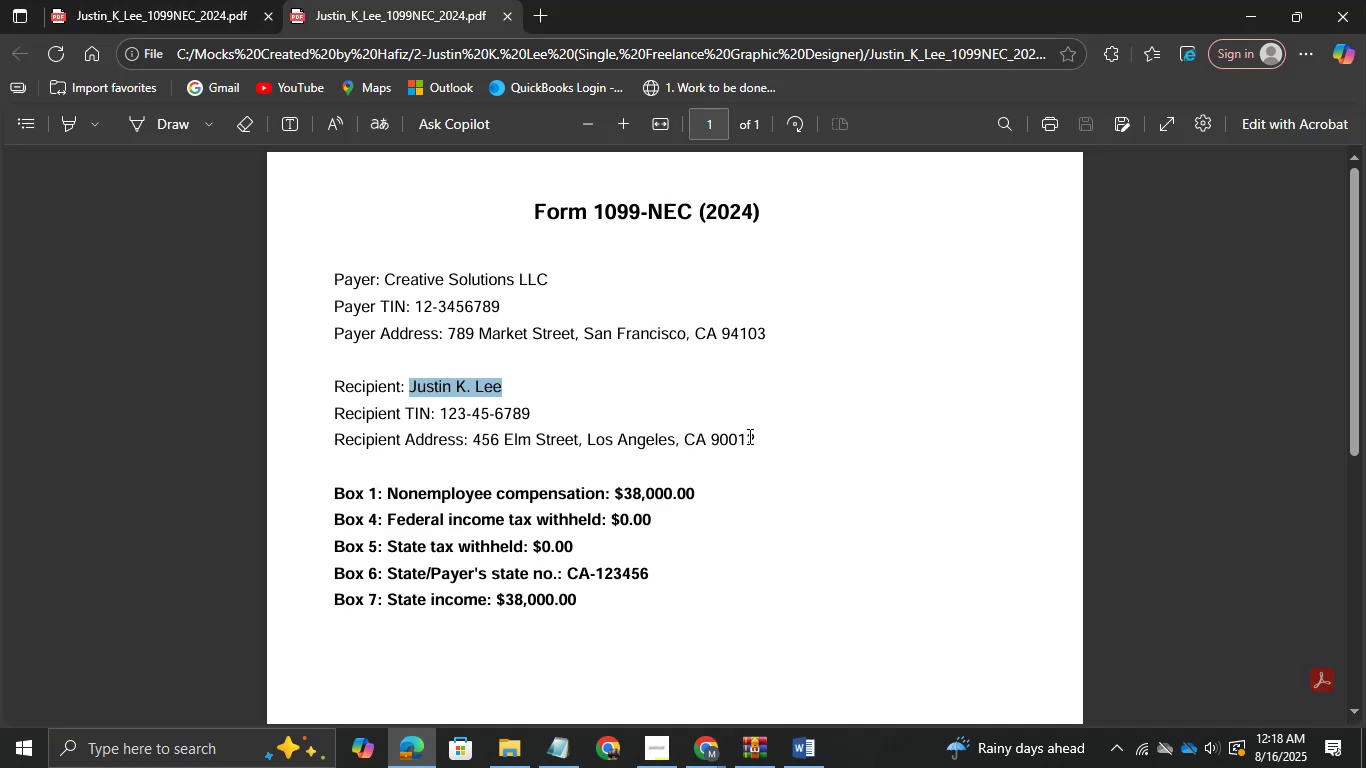 
left_click_drag(start_coordinate=[772, 436], to_coordinate=[509, 443])
 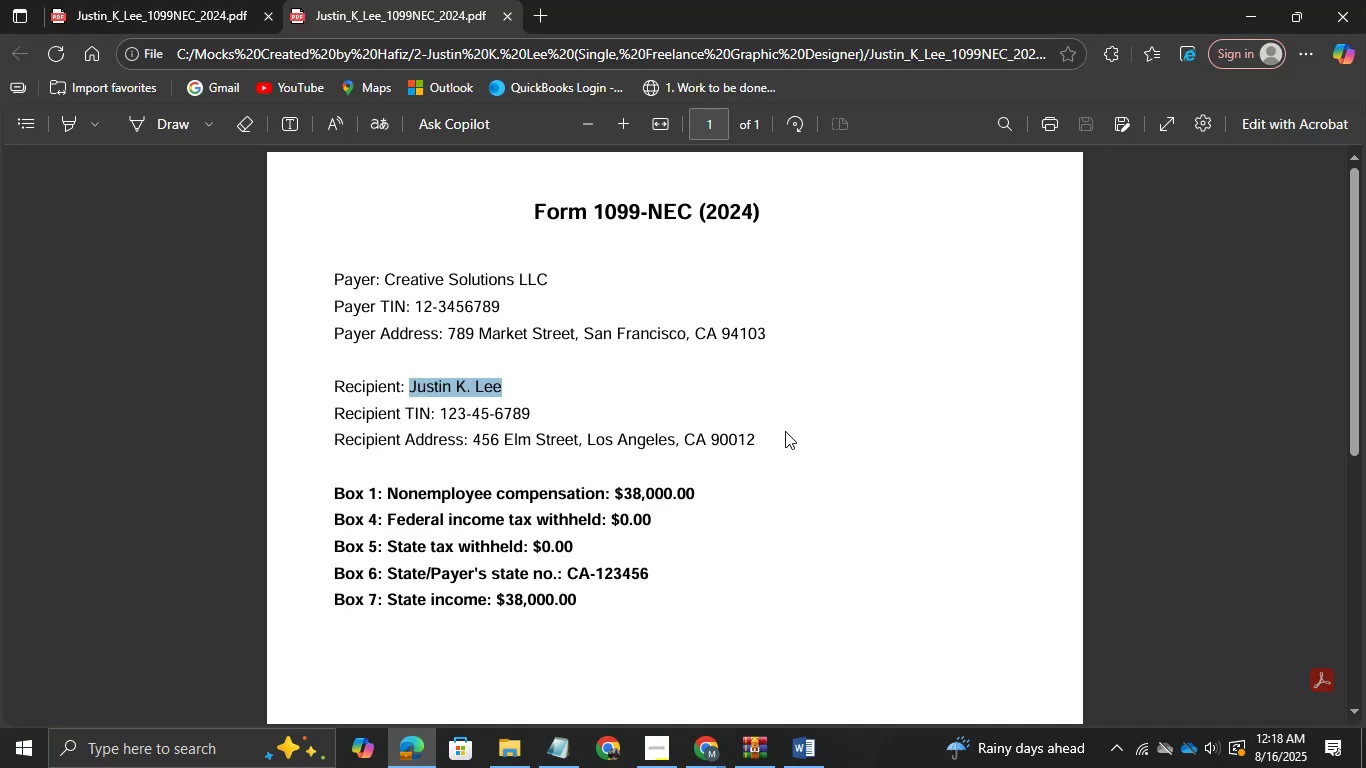 
left_click_drag(start_coordinate=[768, 436], to_coordinate=[684, 441])
 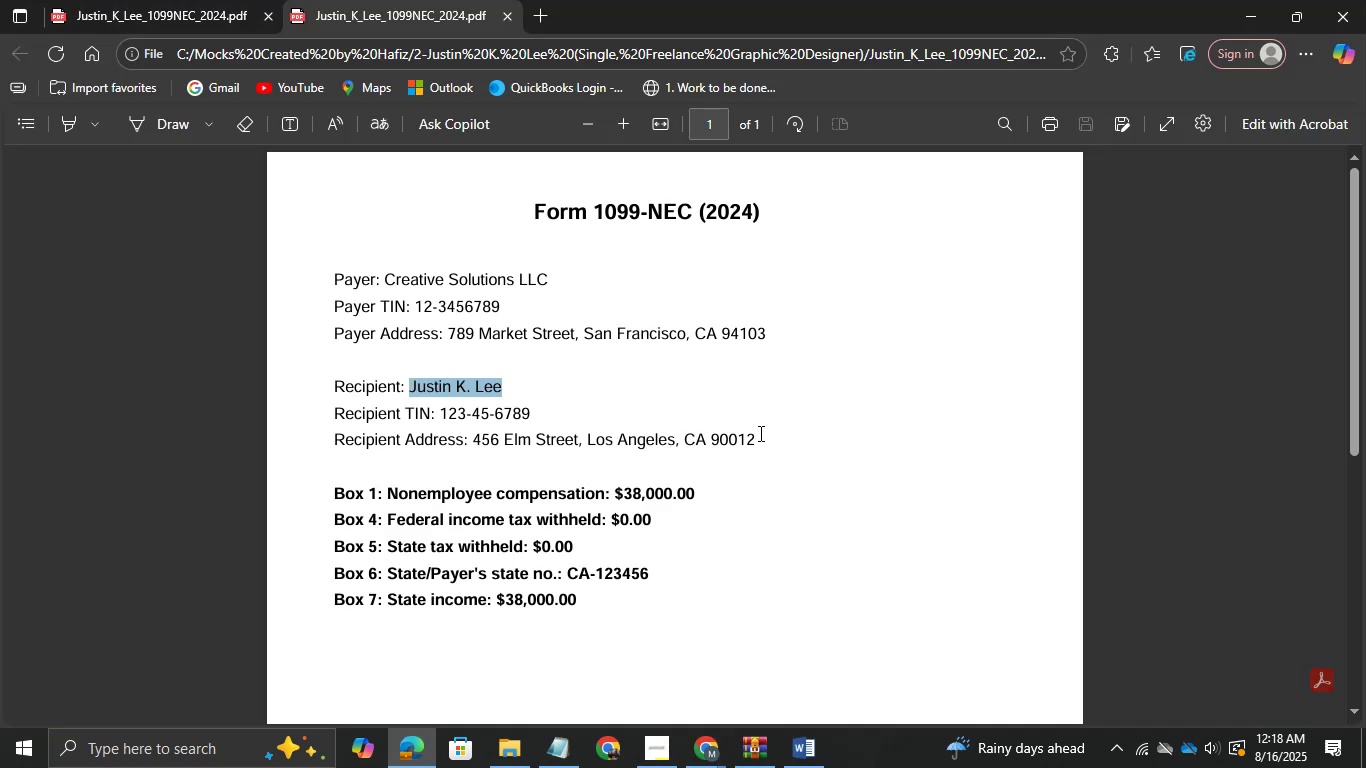 
left_click_drag(start_coordinate=[756, 433], to_coordinate=[471, 438])
 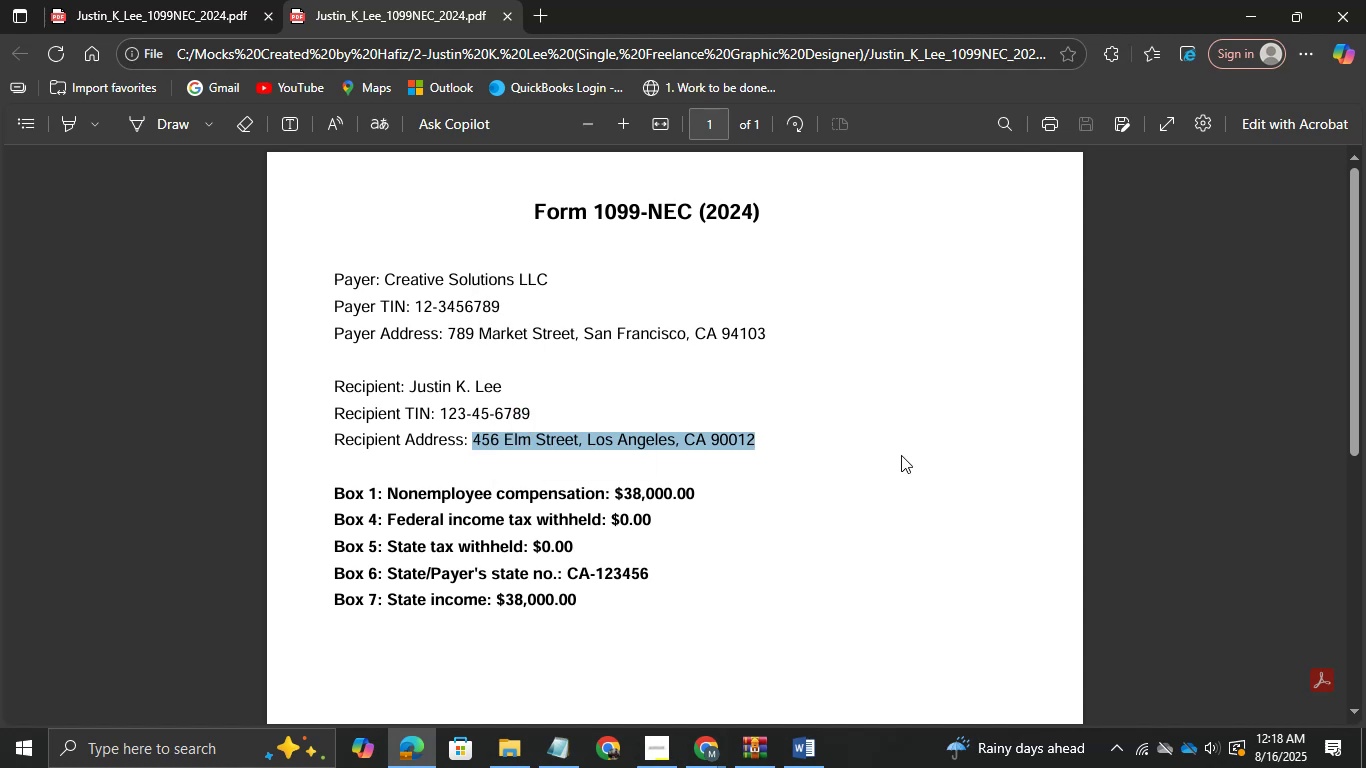 
key(Control+C)
 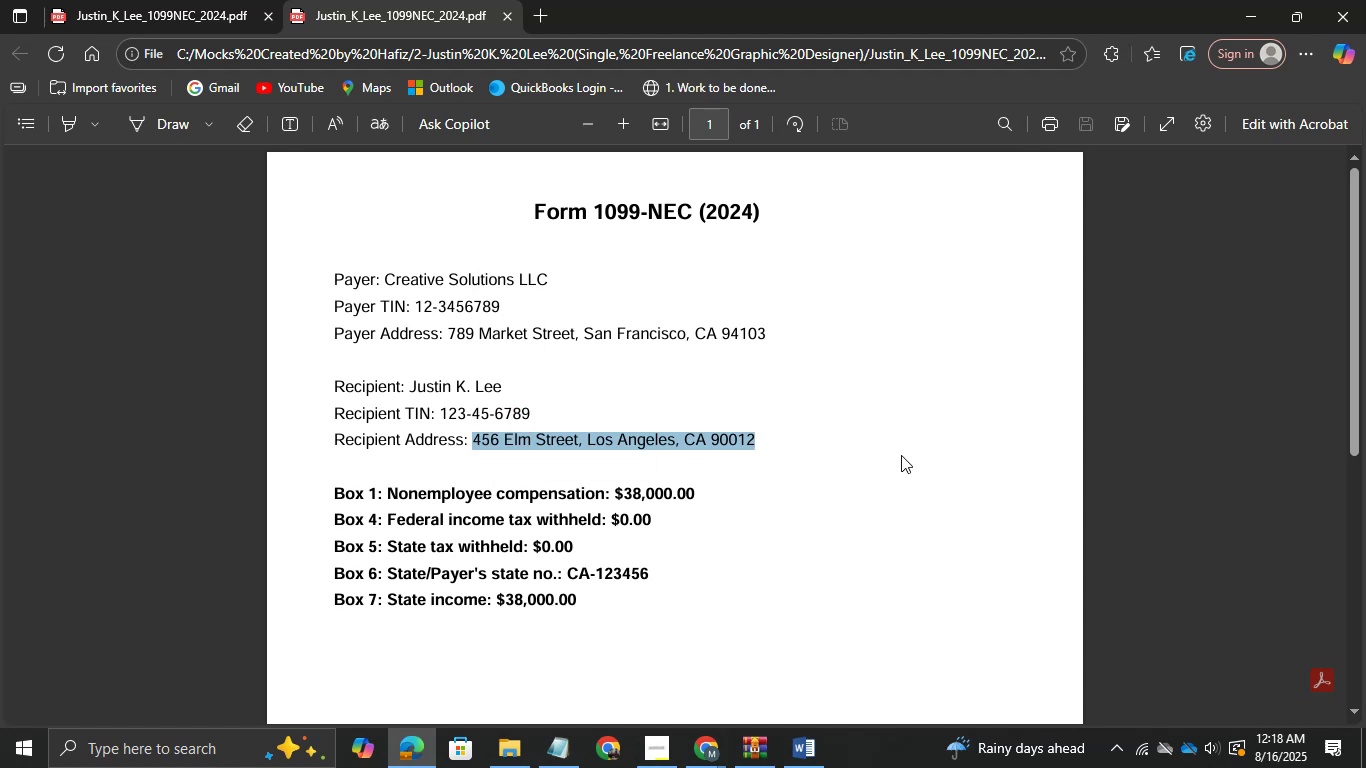 
key(Control+C)
 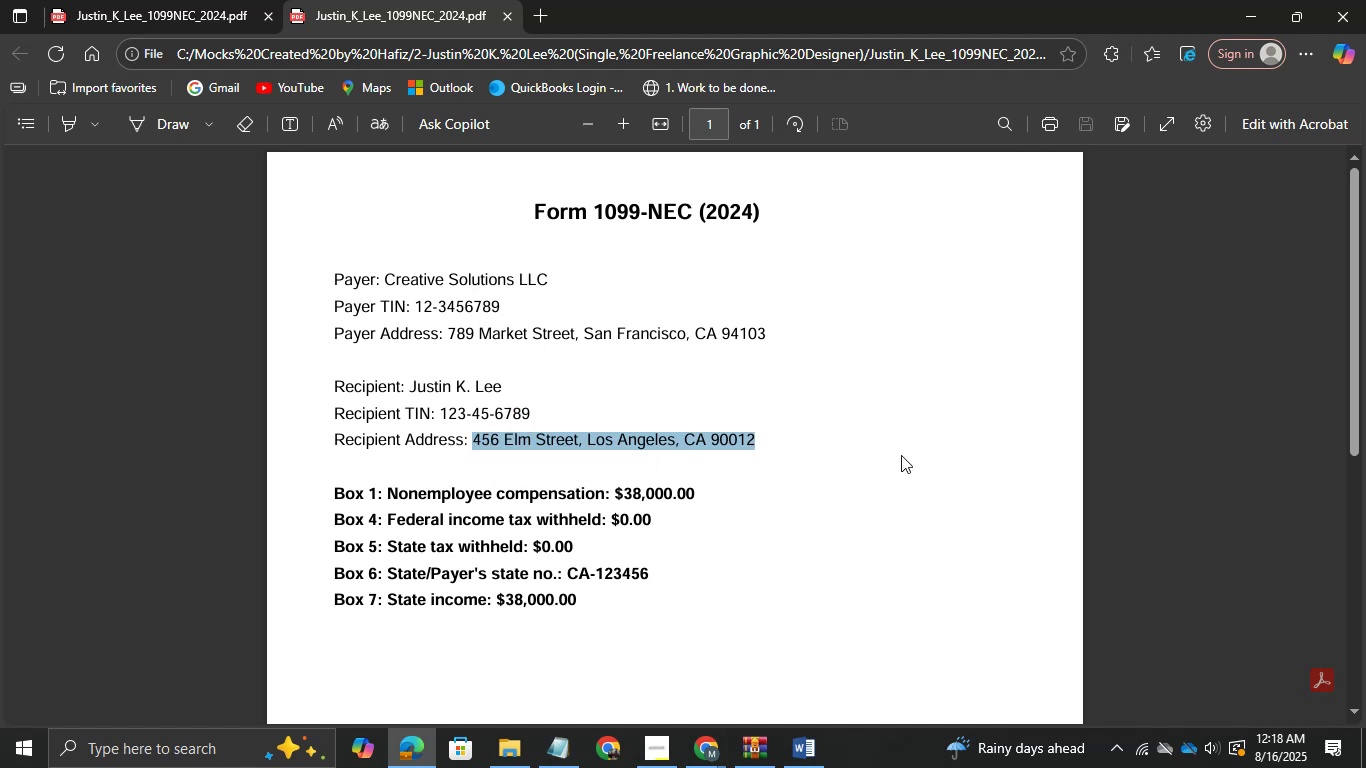 
key(Control+C)
 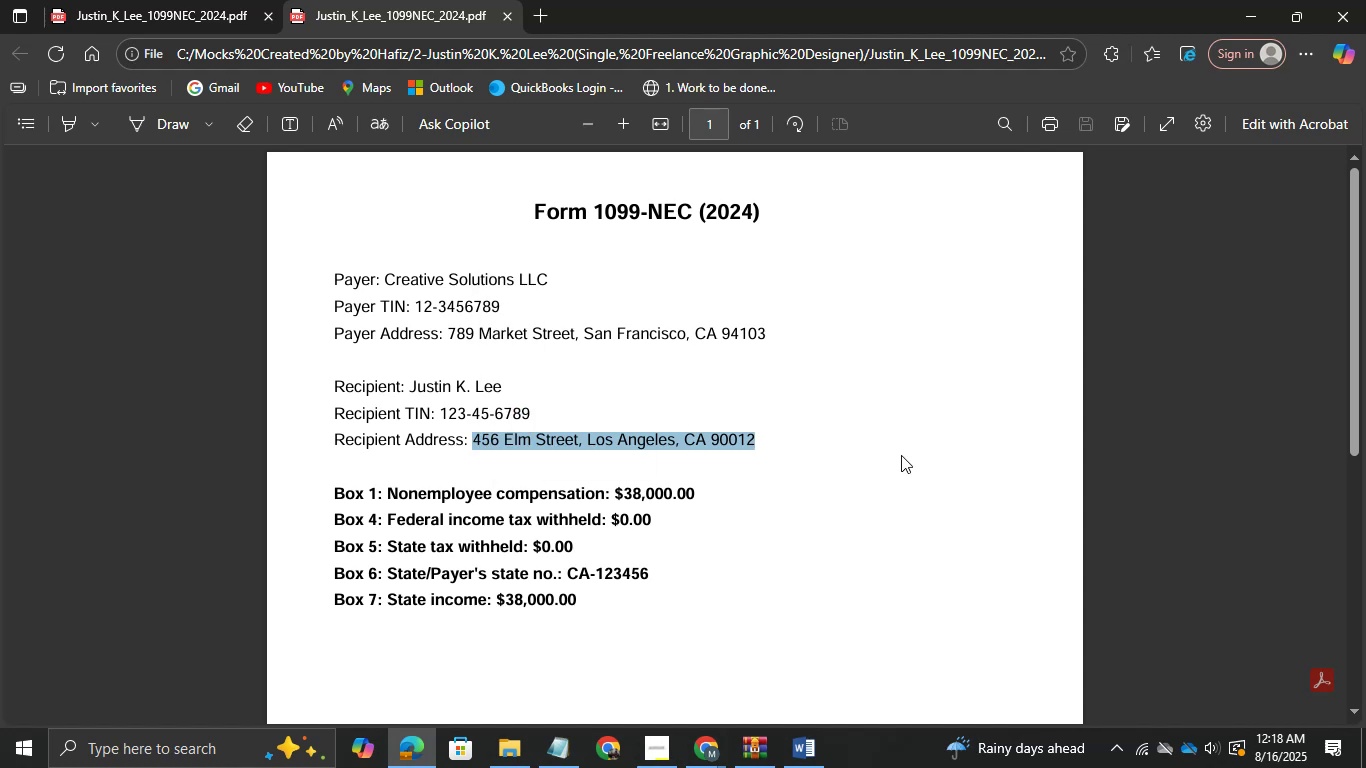 
key(Alt+Tab)
 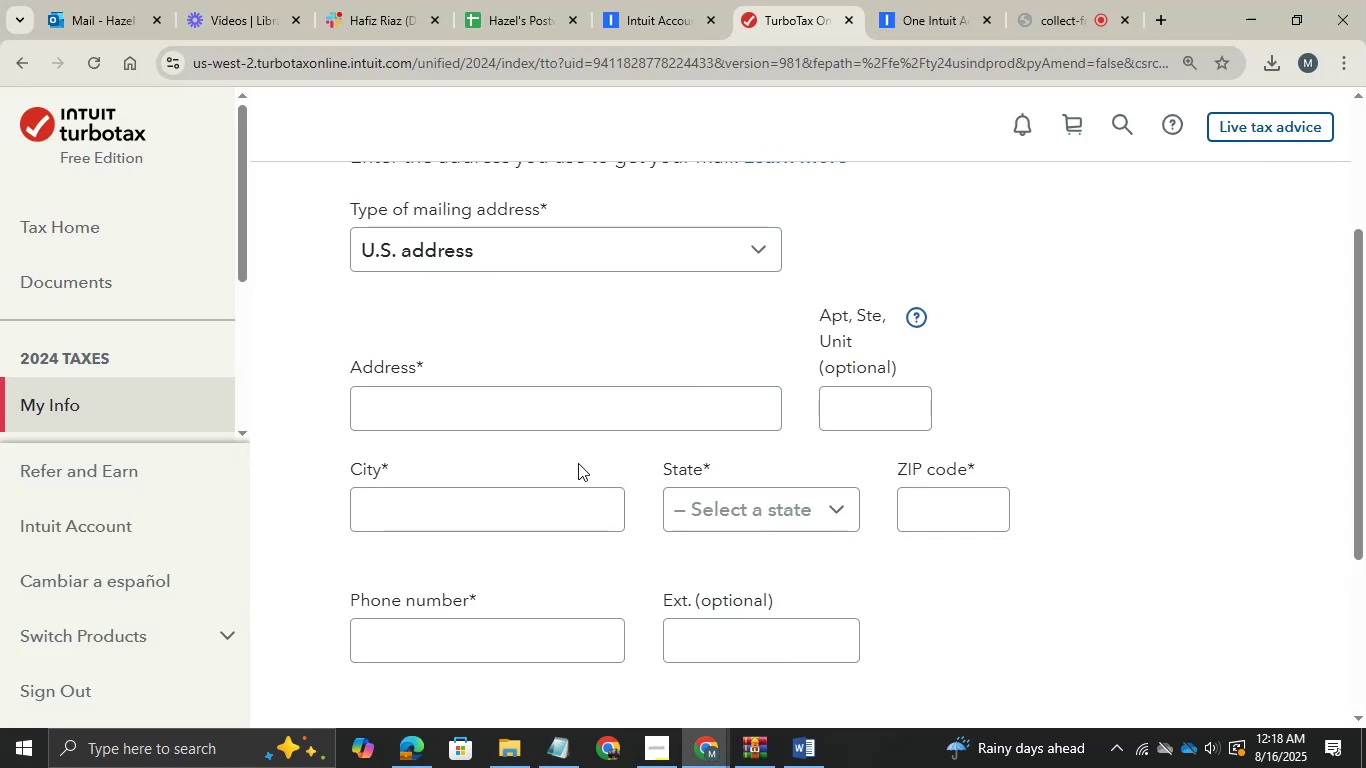 
left_click([401, 422])
 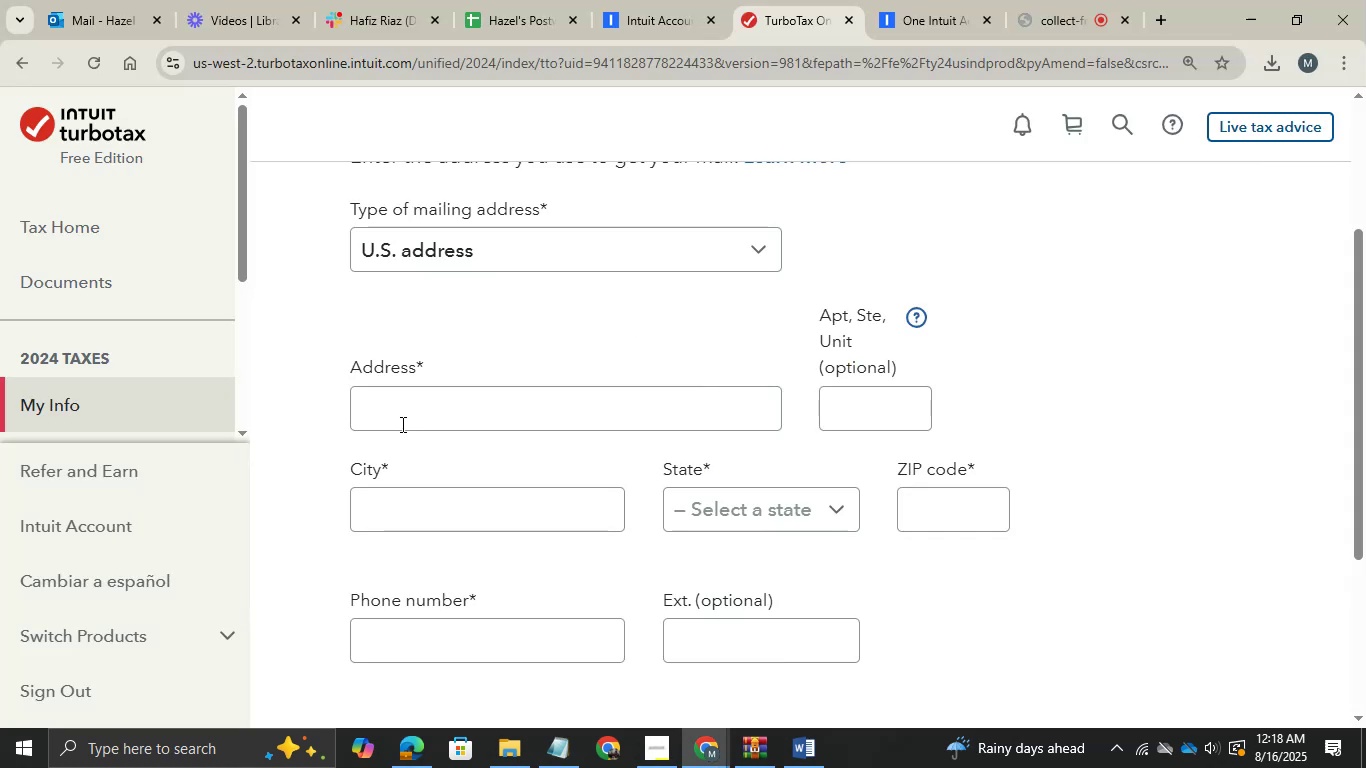 
key(Control+V)
 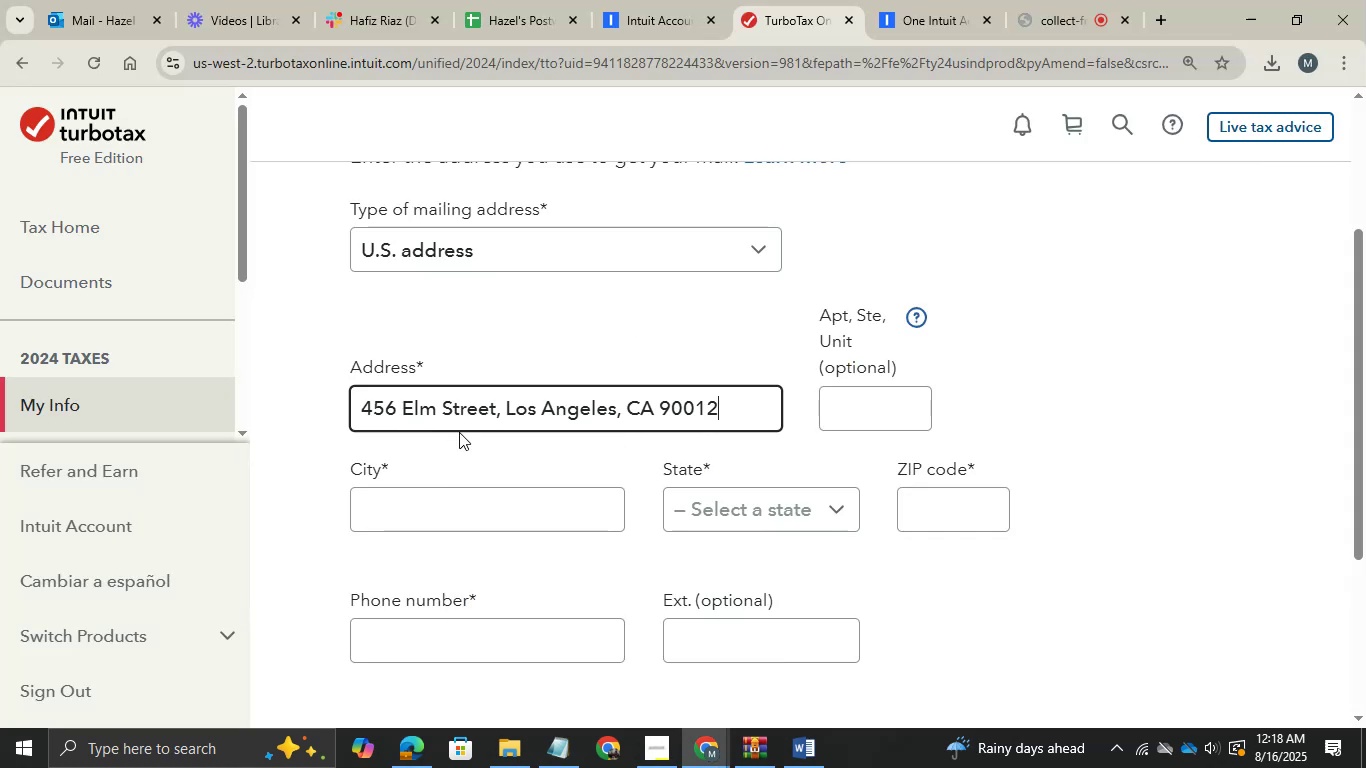 
key(Shift+ArrowLeft)
 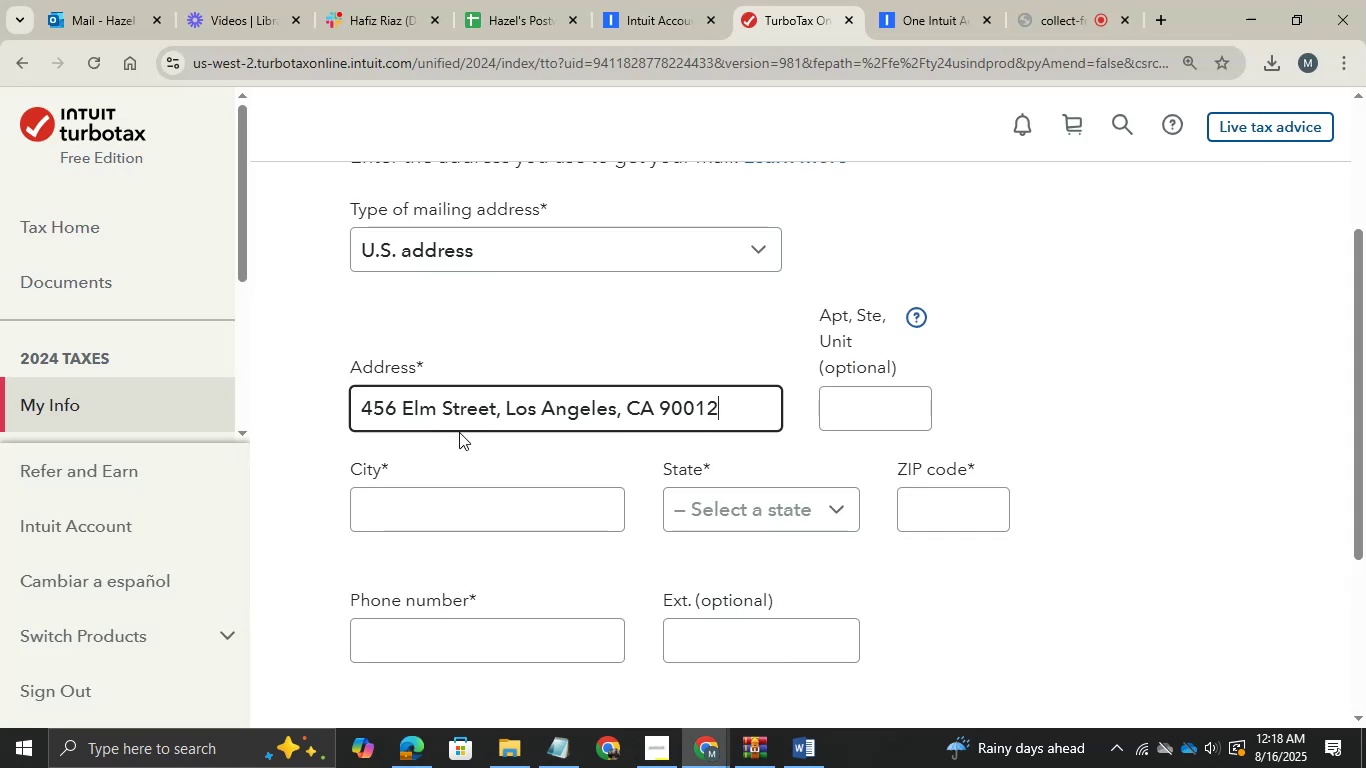 
key(Shift+ArrowLeft)
 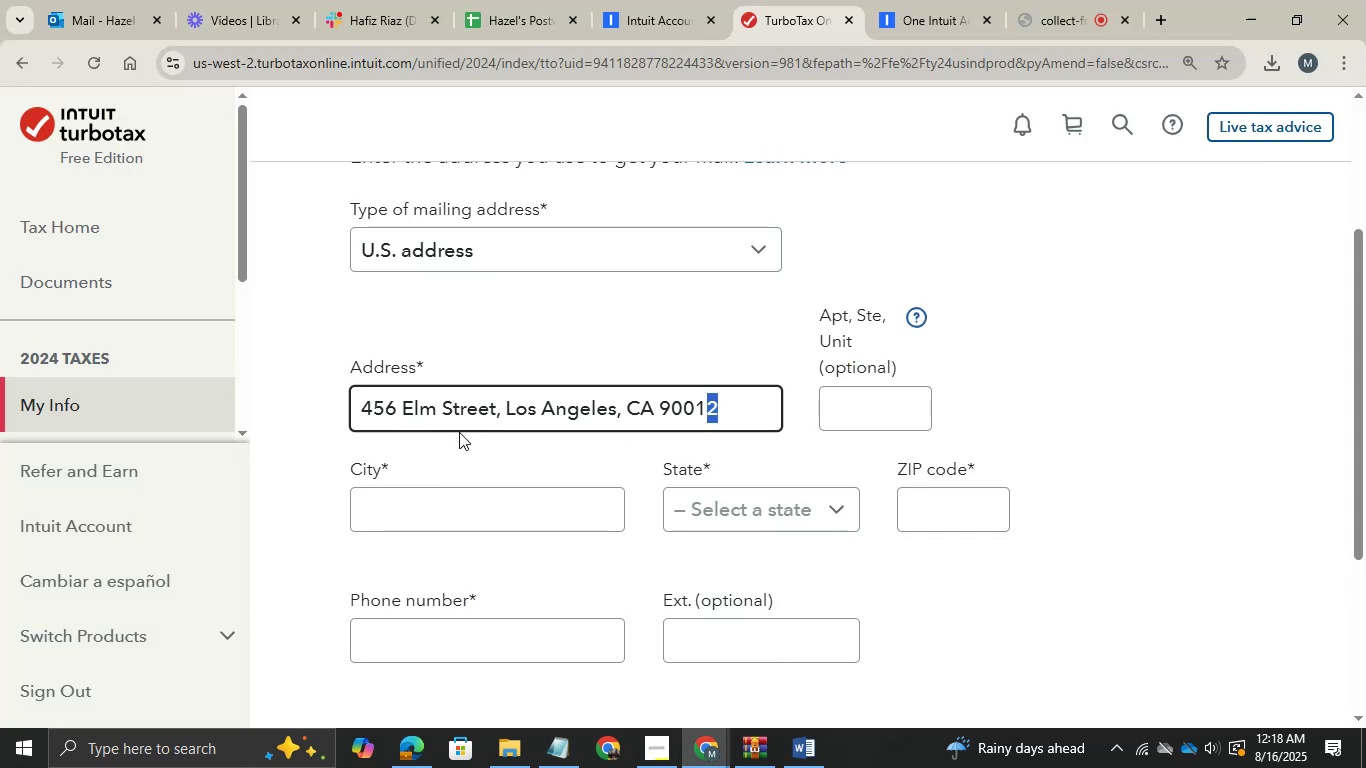 
key(Shift+ArrowLeft)
 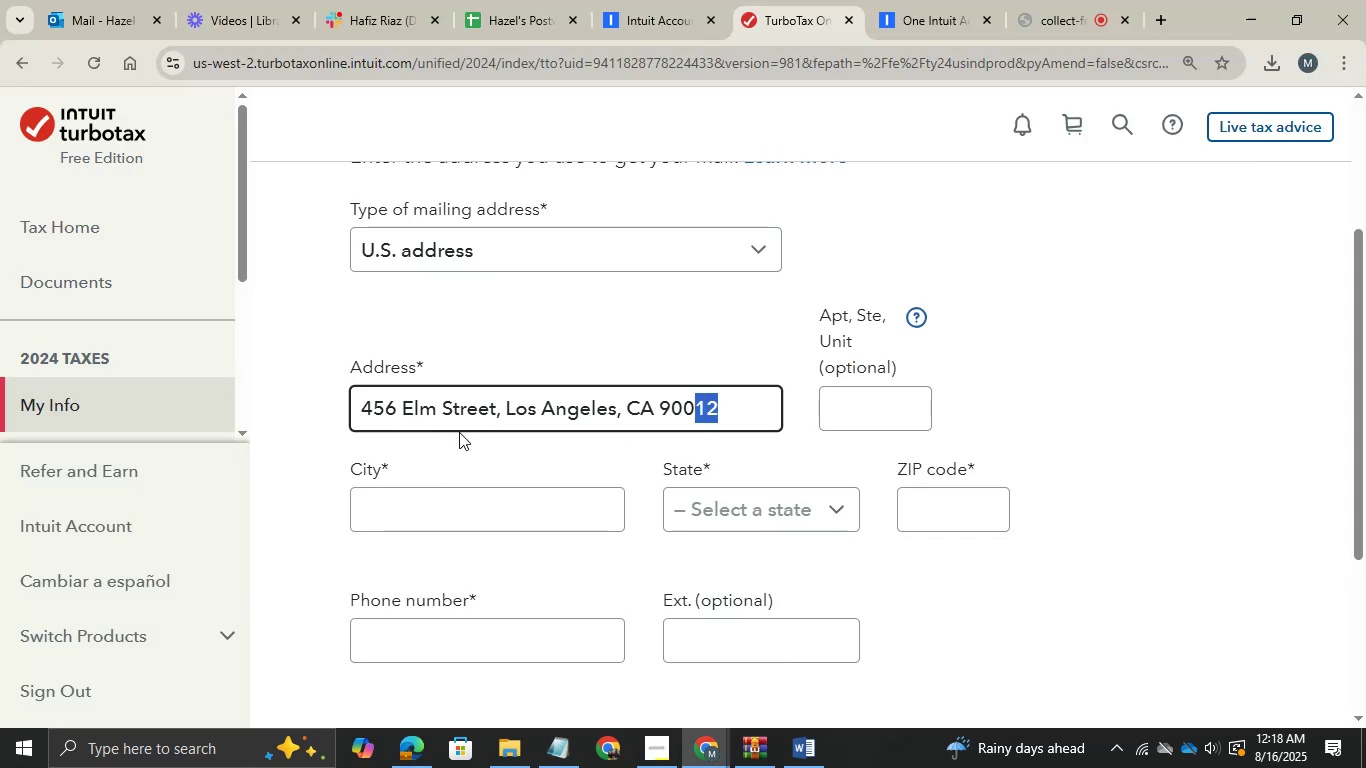 
key(Shift+ArrowLeft)
 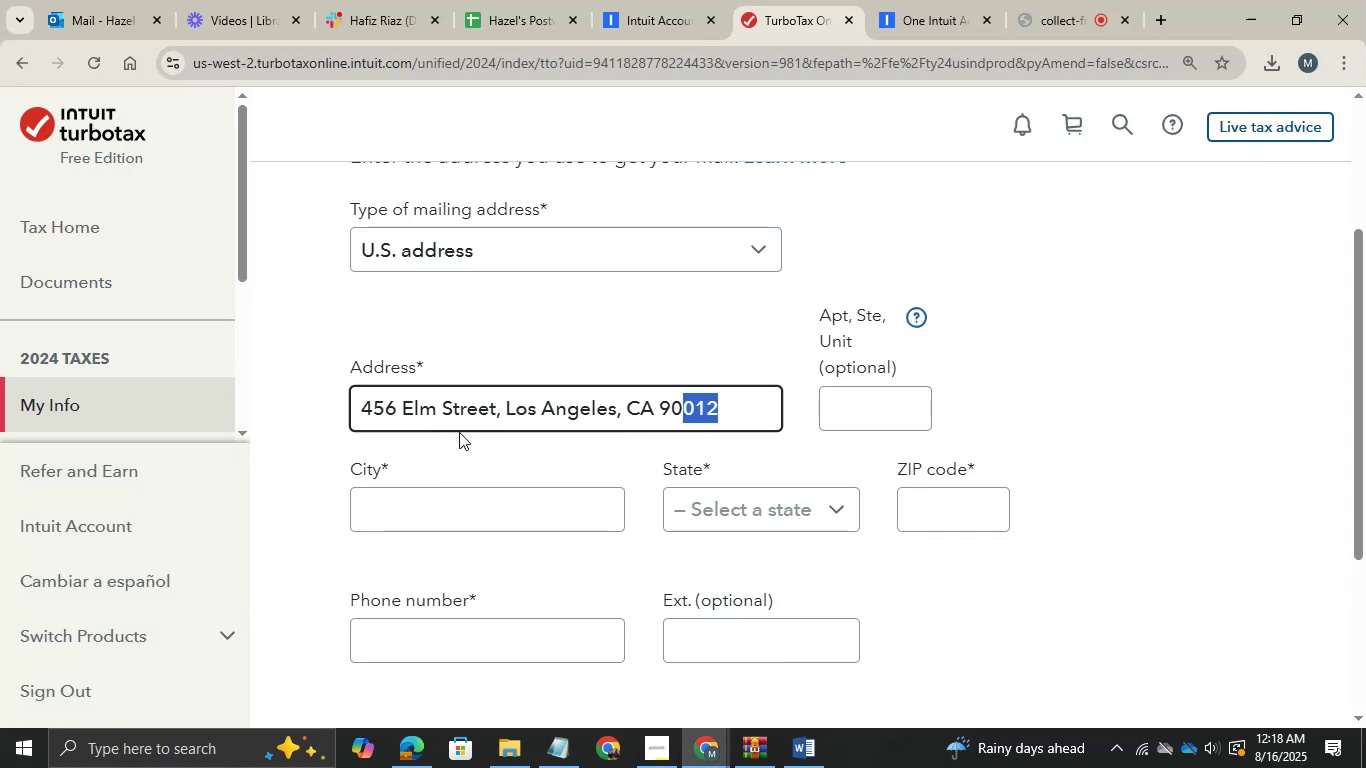 
key(Shift+ArrowLeft)
 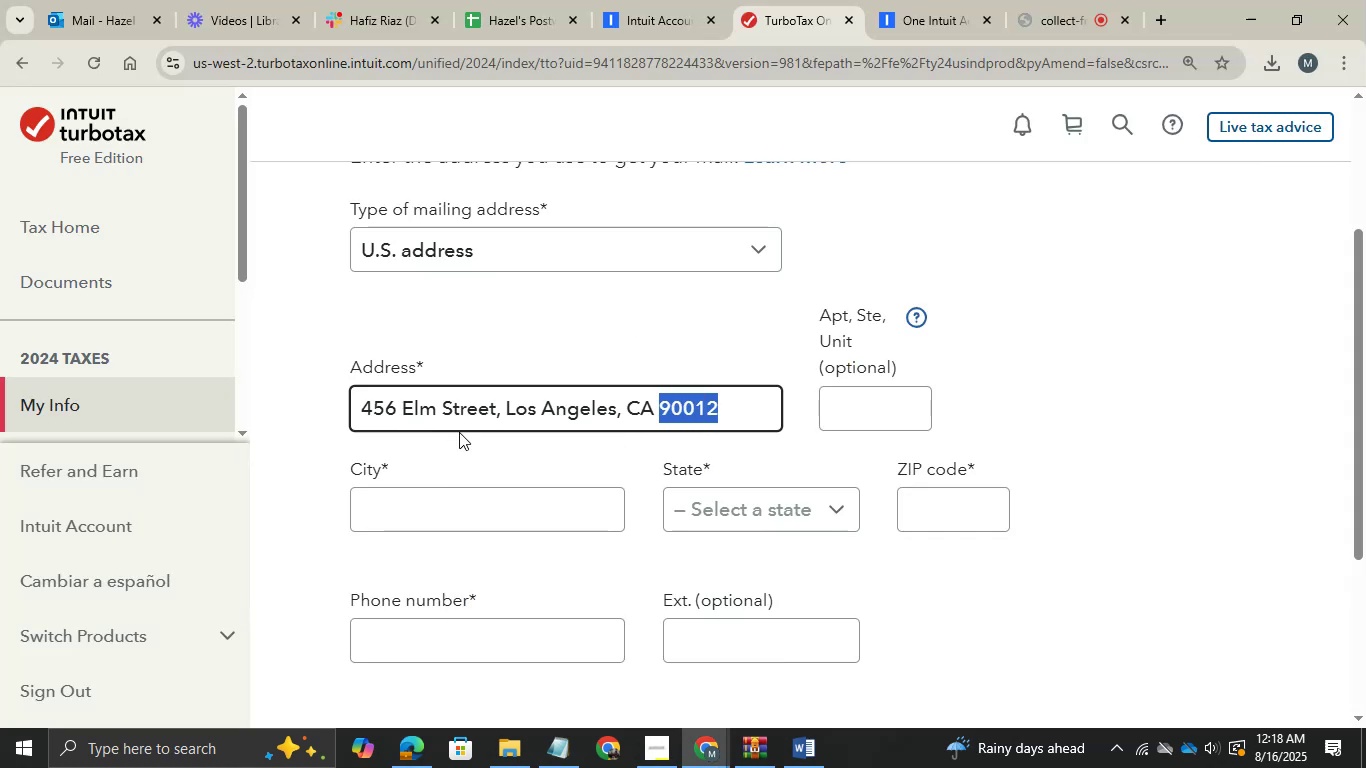 
key(Control+X)
 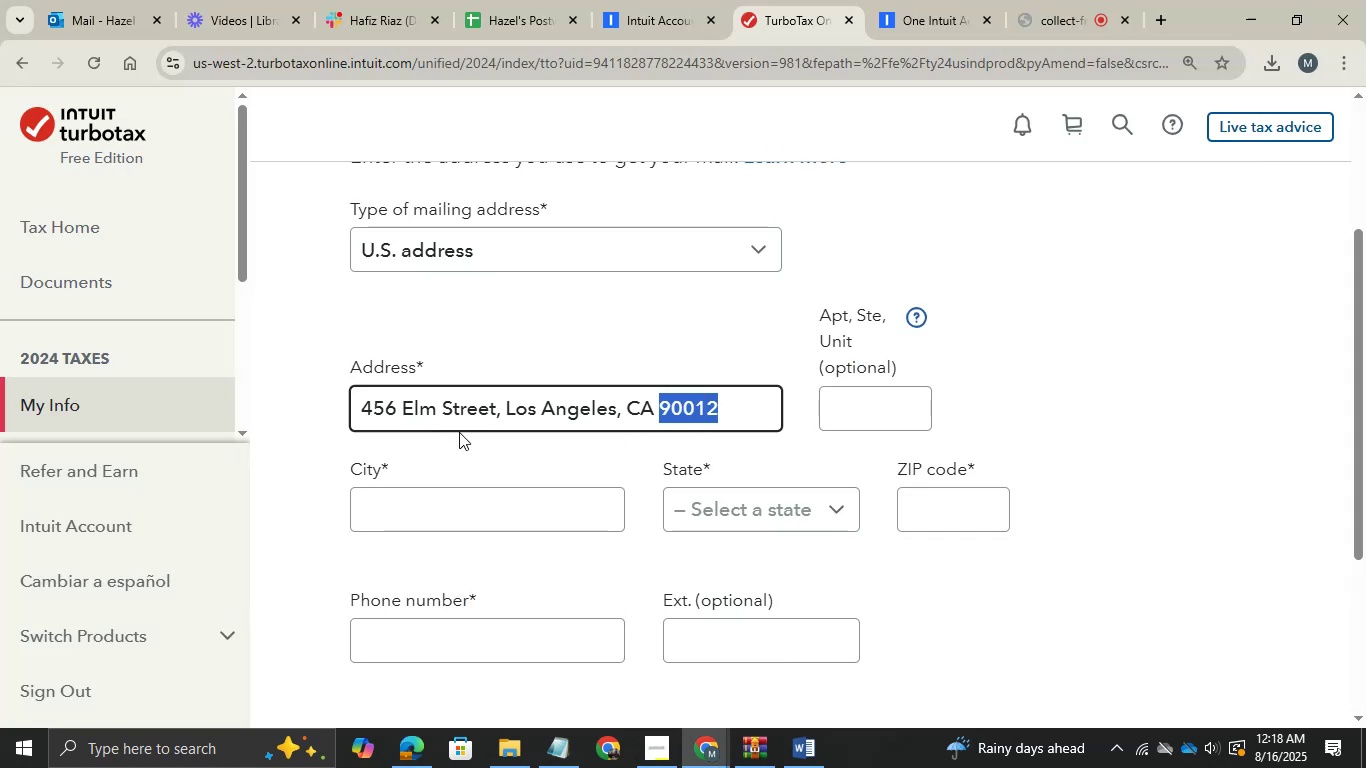 
key(Control+X)
 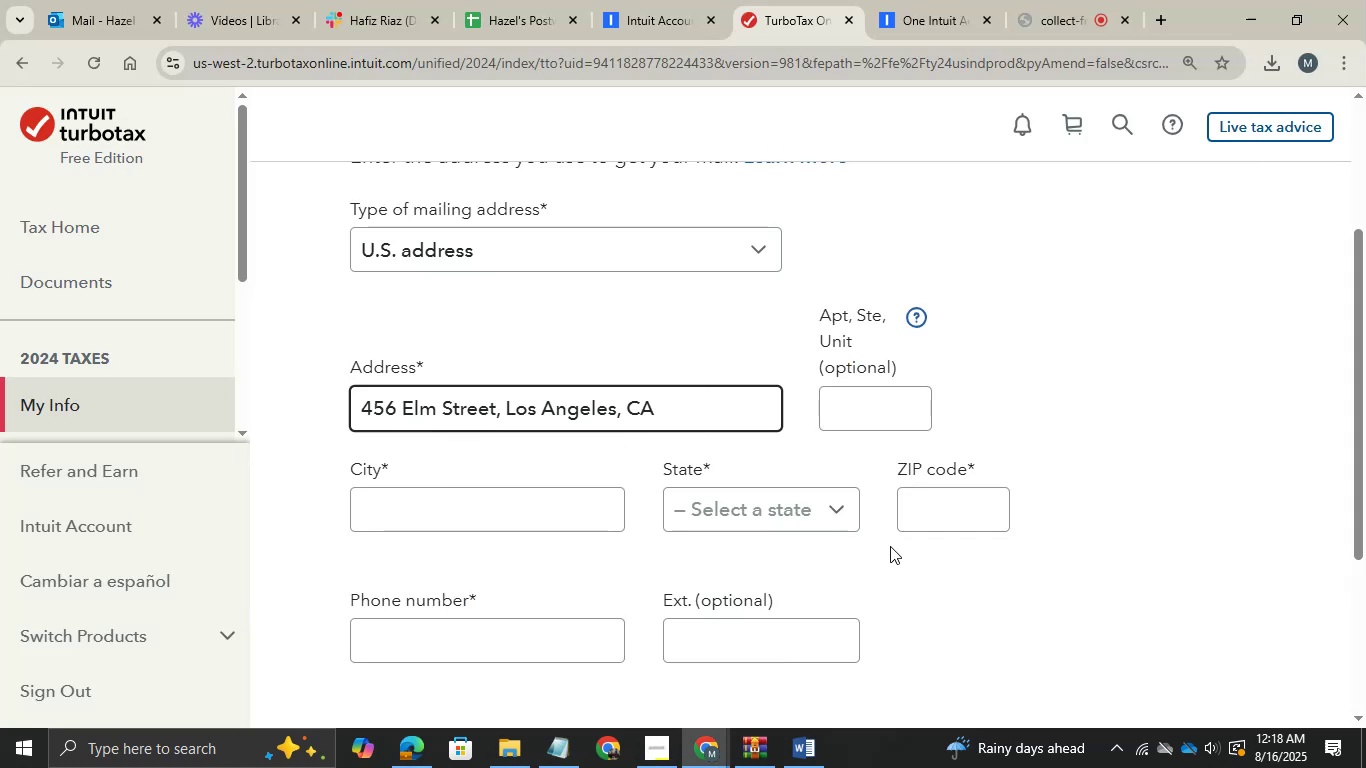 
left_click([934, 506])
 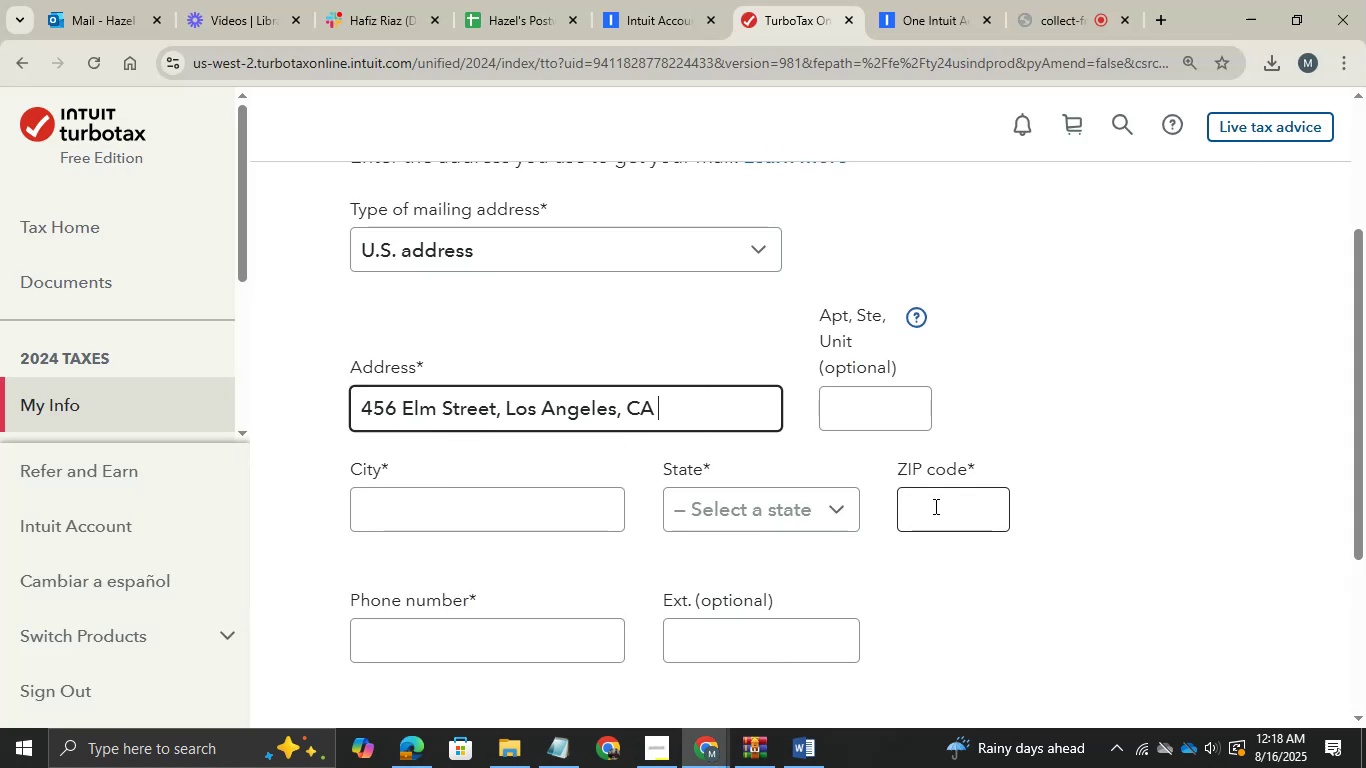 
key(Control+V)
 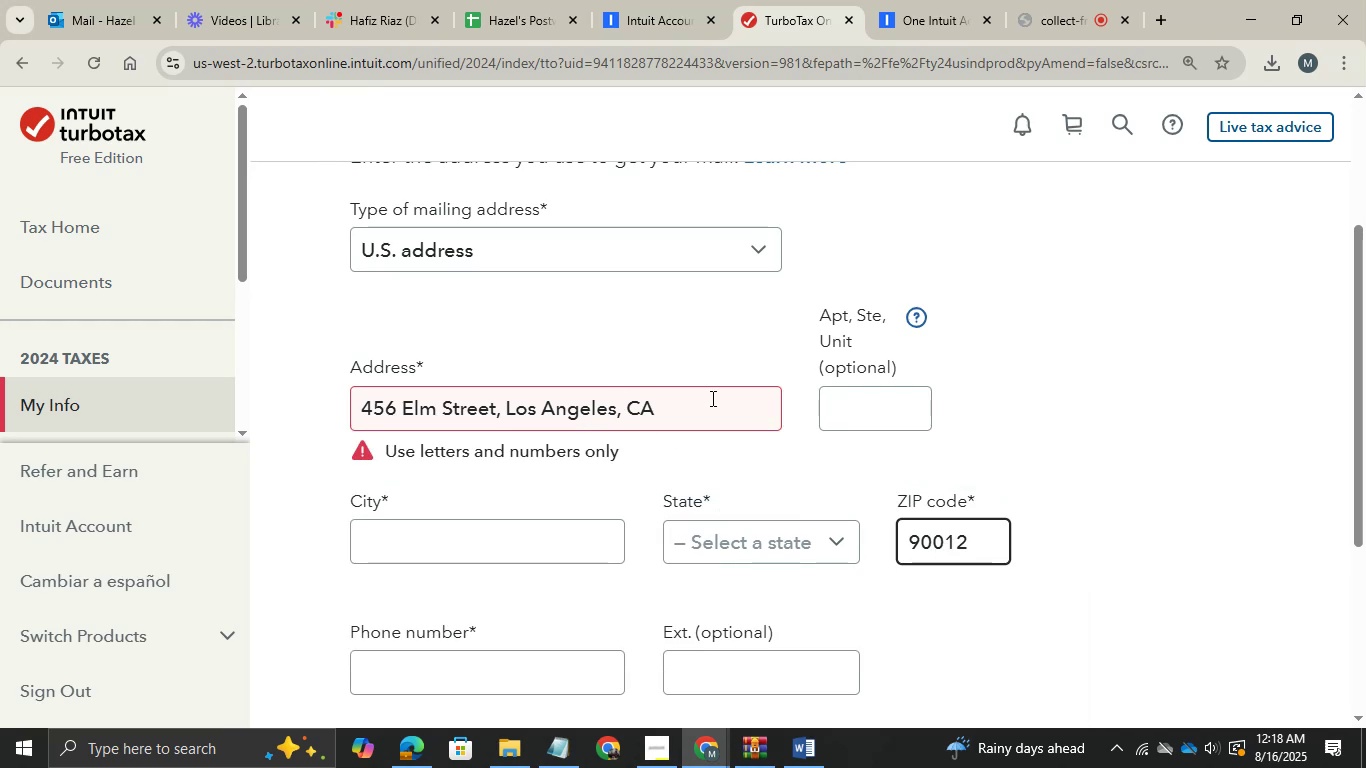 
left_click([649, 421])
 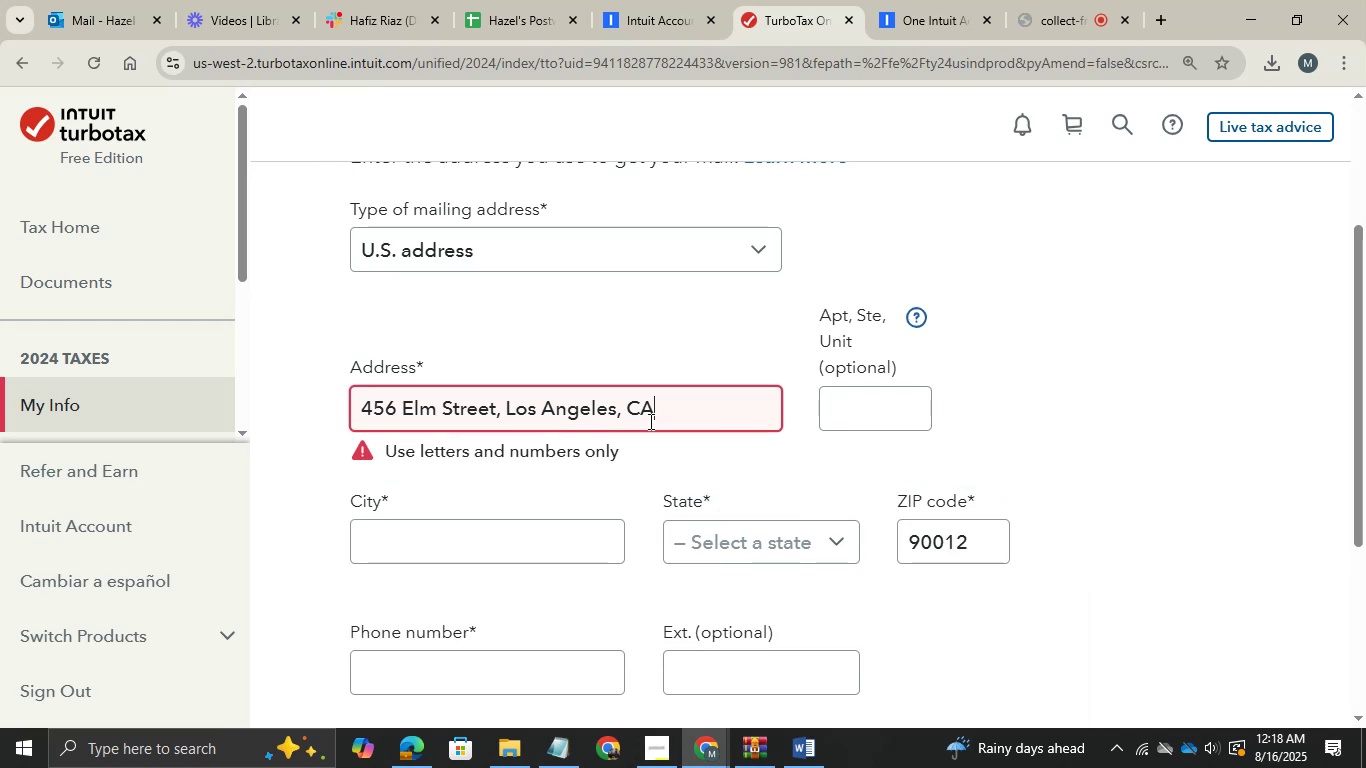 
hold_key(key=ArrowLeft, duration=0.75)
 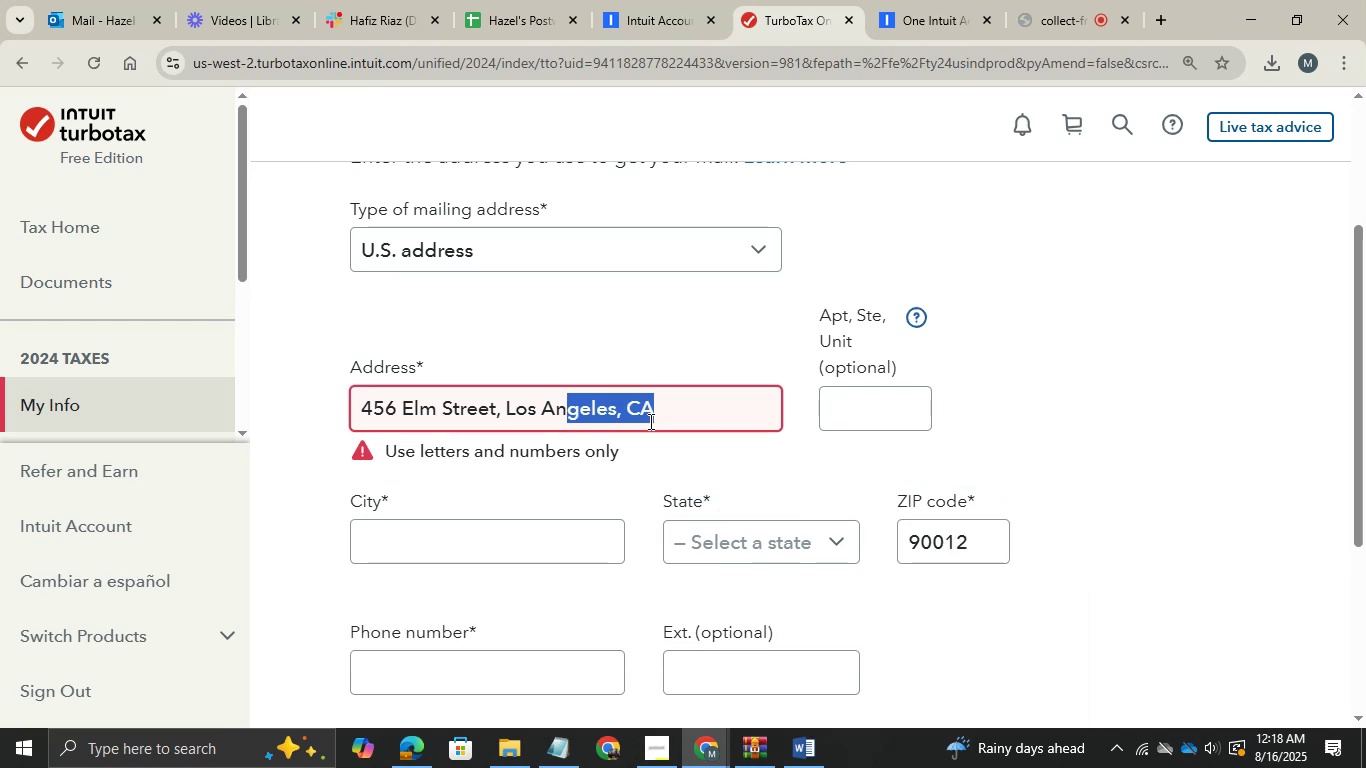 
key(Shift+ArrowLeft)
 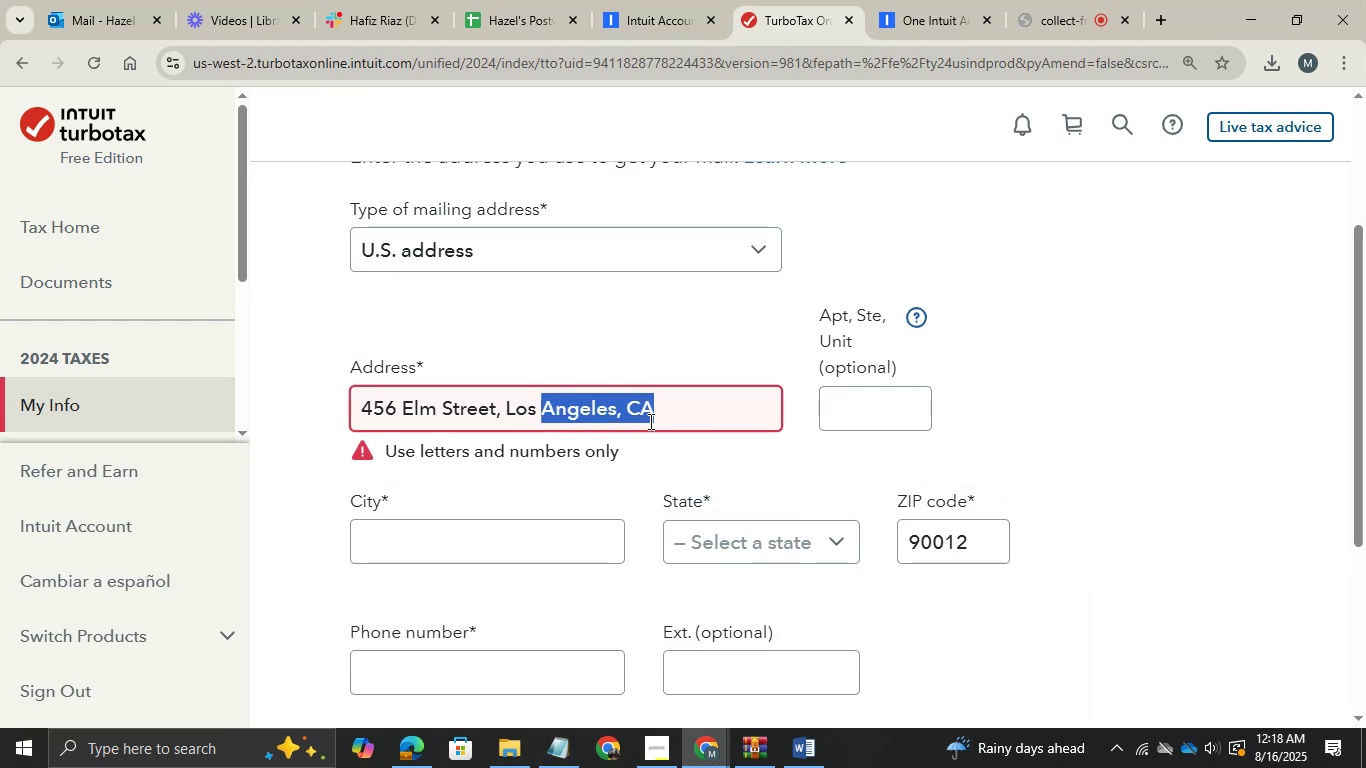 
key(Shift+ArrowLeft)
 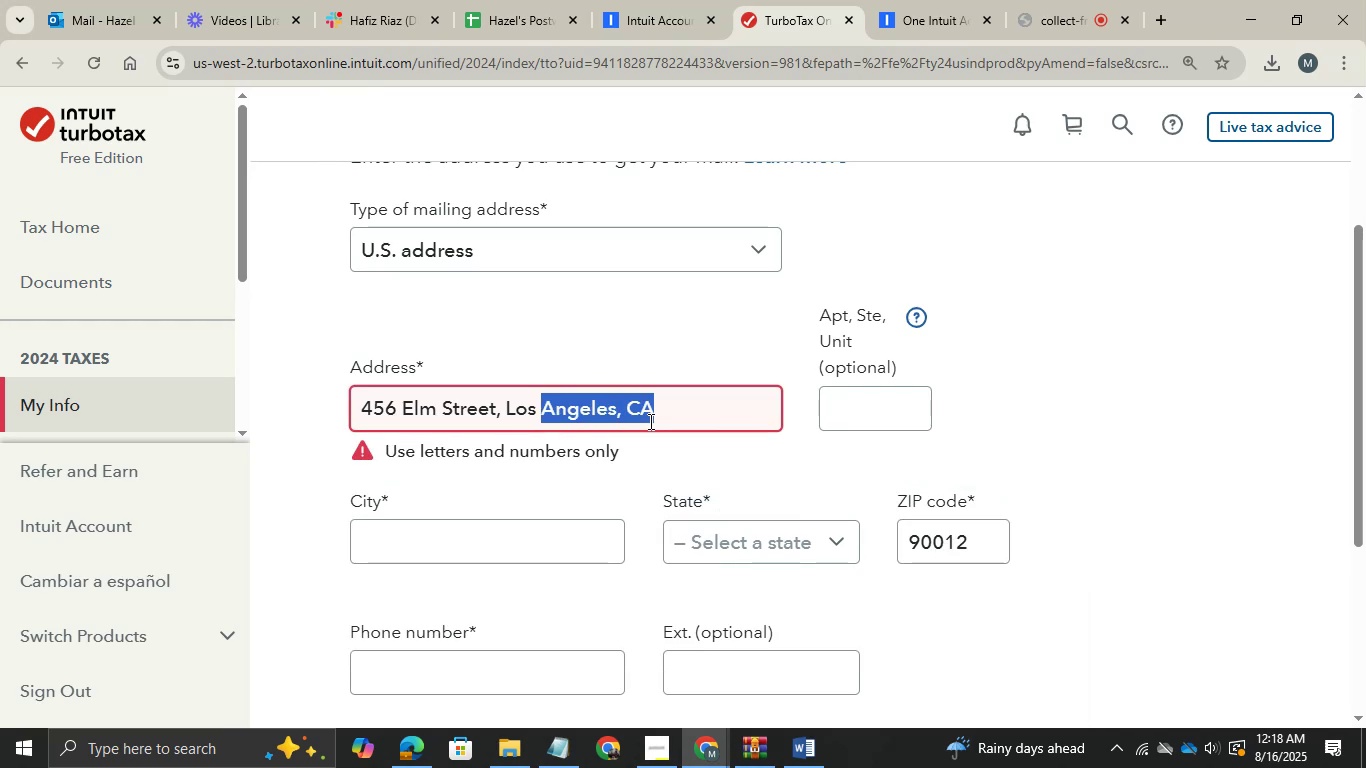 
key(Shift+ArrowLeft)
 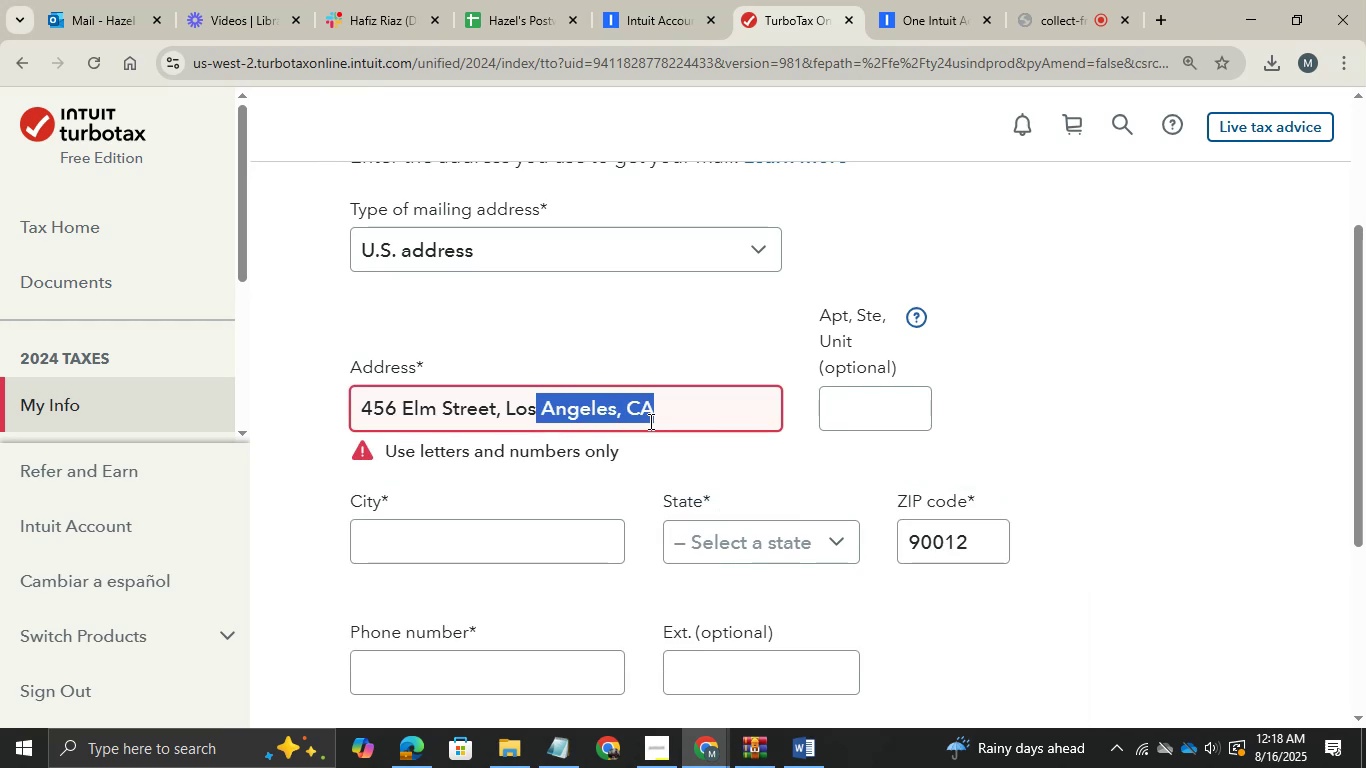 
key(Shift+ArrowLeft)
 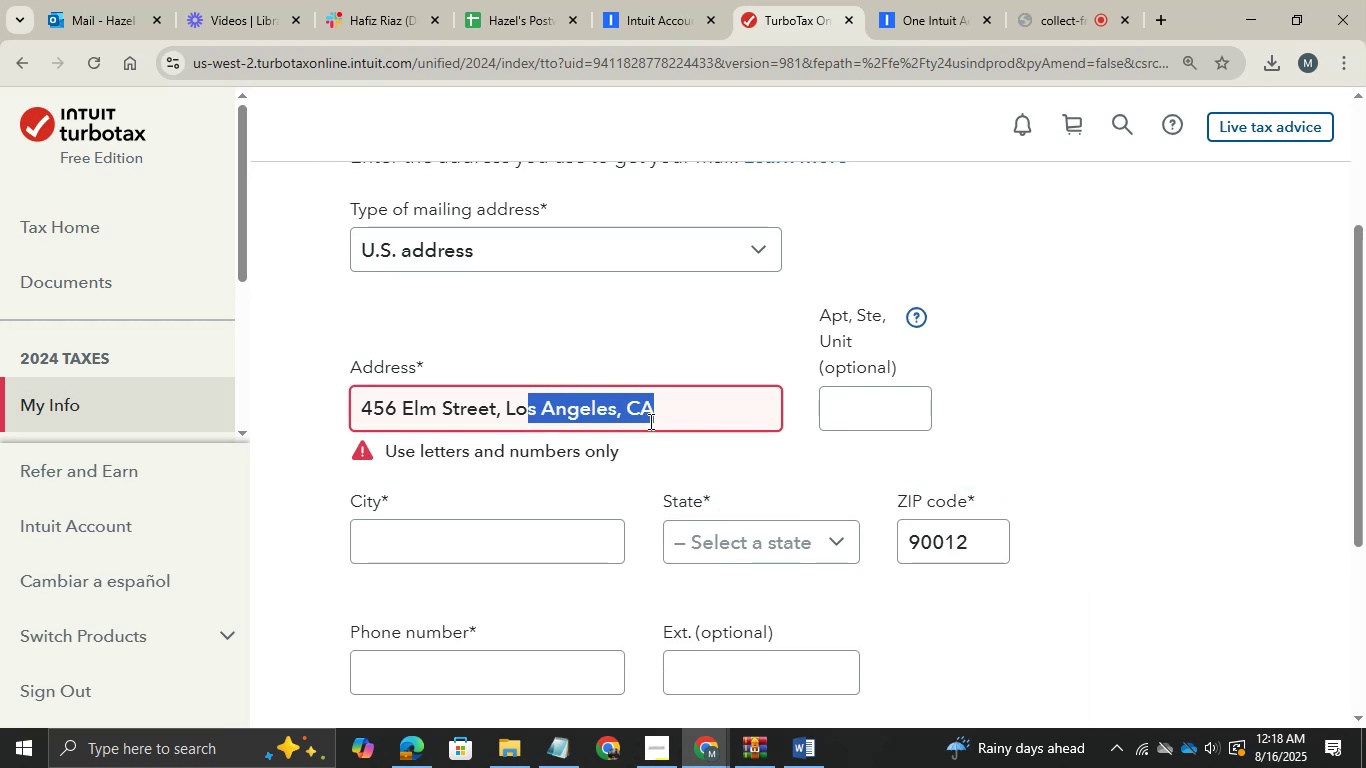 
key(Shift+ArrowLeft)
 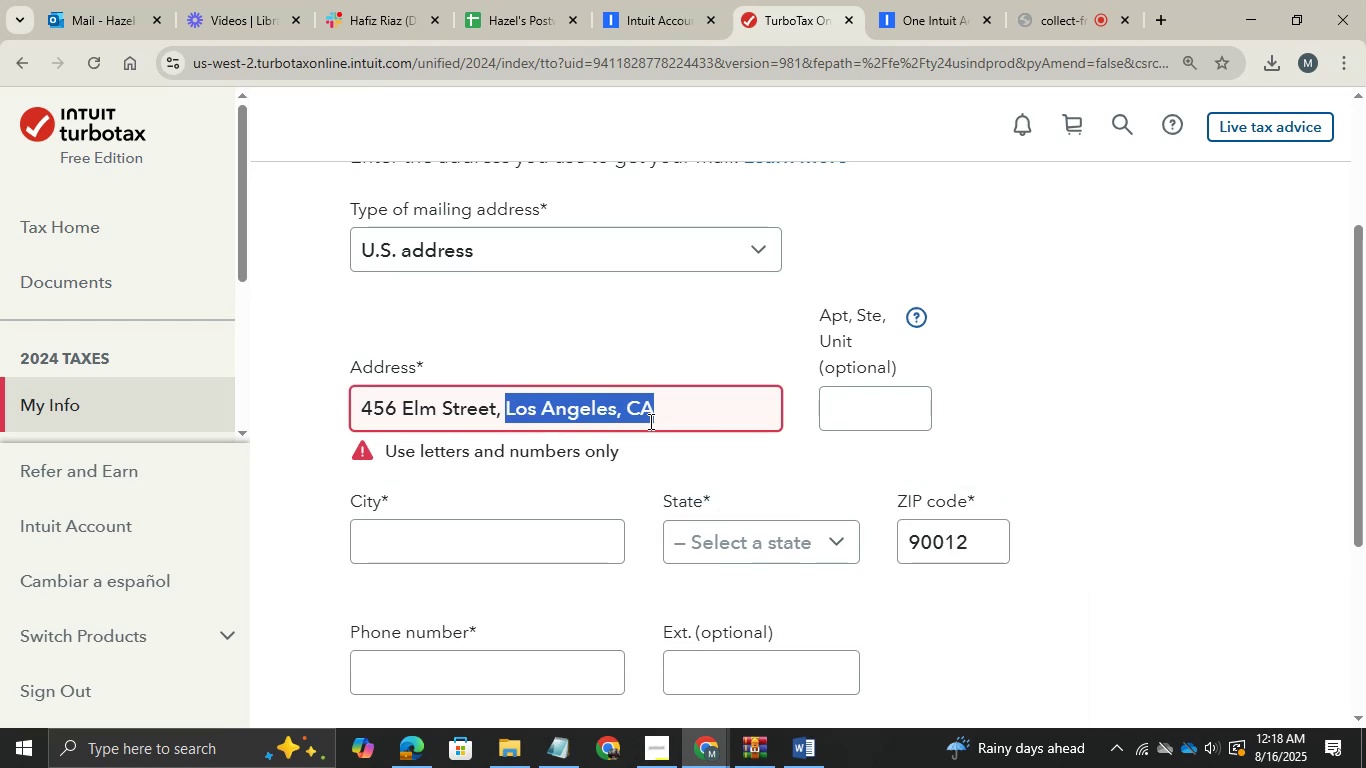 
key(Control+X)
 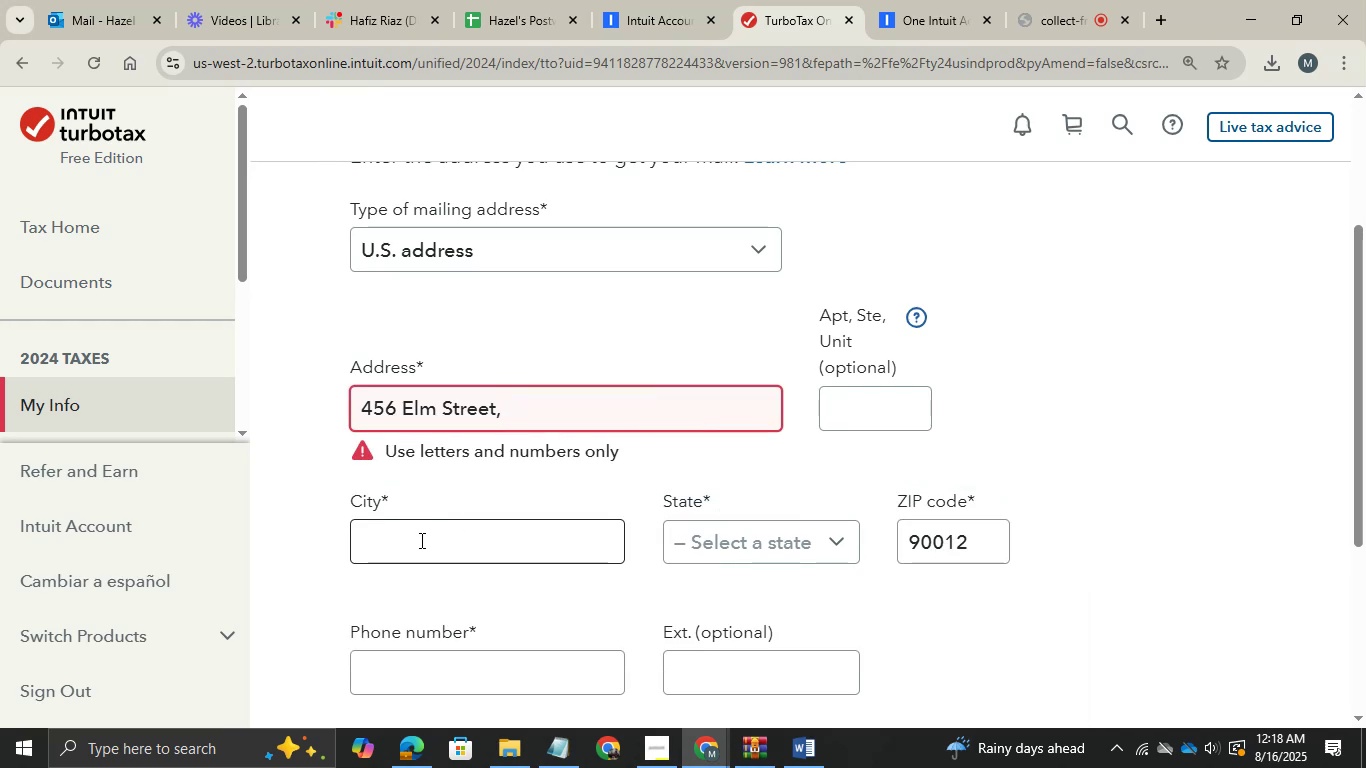 
left_click([420, 540])
 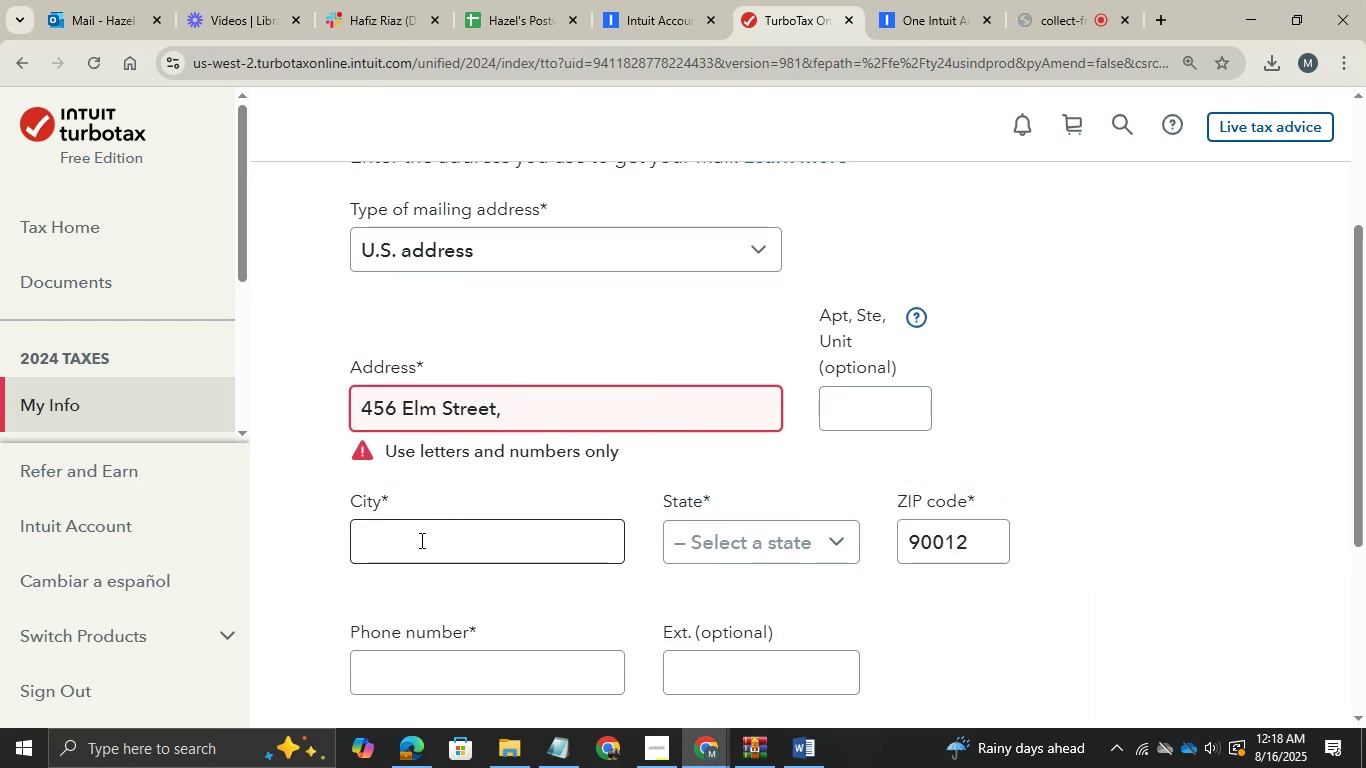 
key(Control+V)
 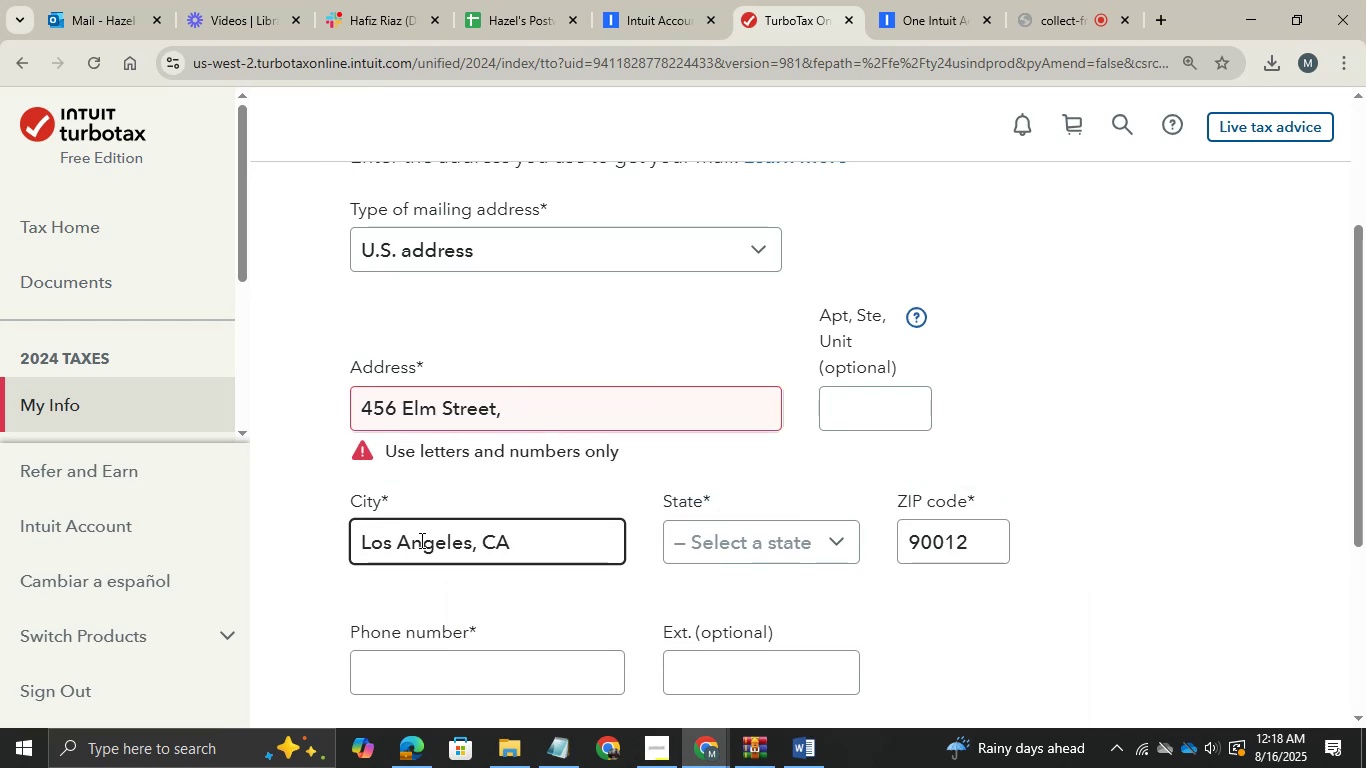 
key(Shift+ArrowLeft)
 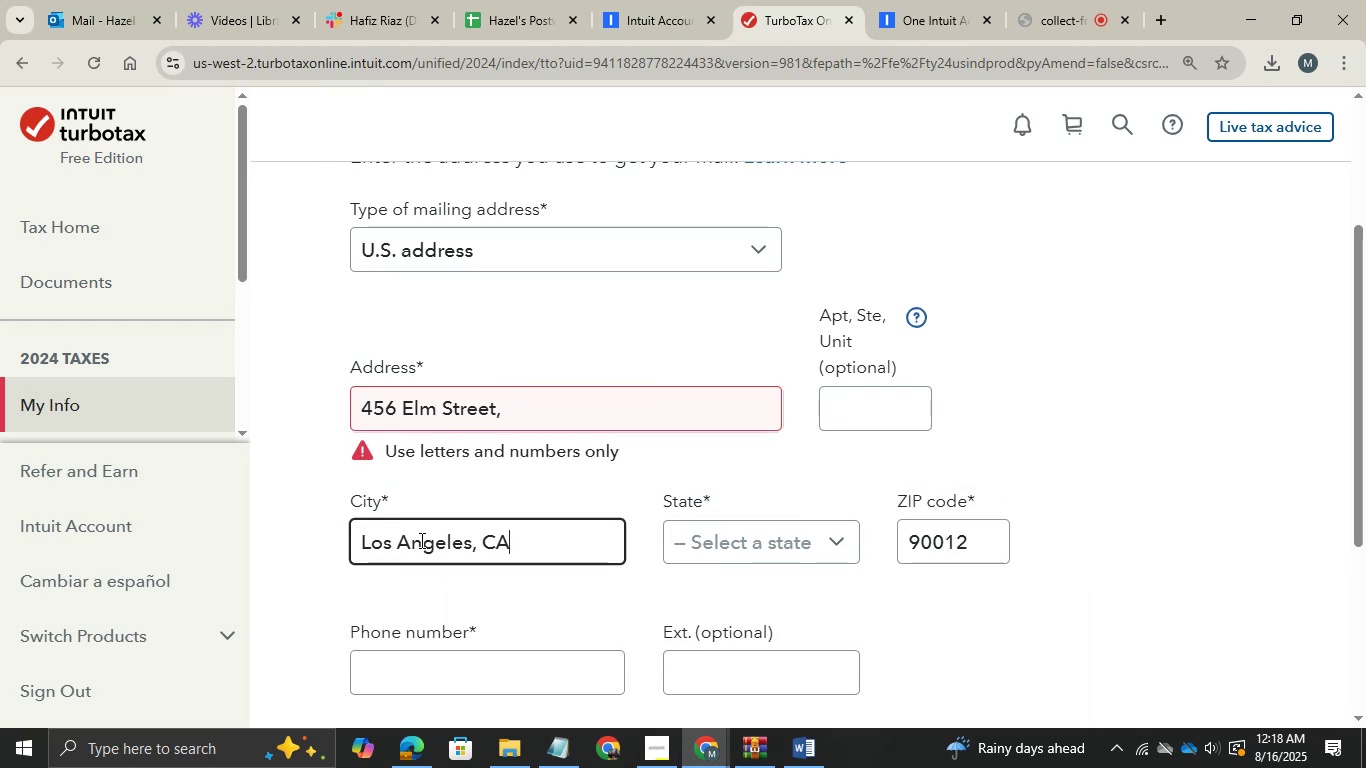 
key(Shift+ArrowLeft)
 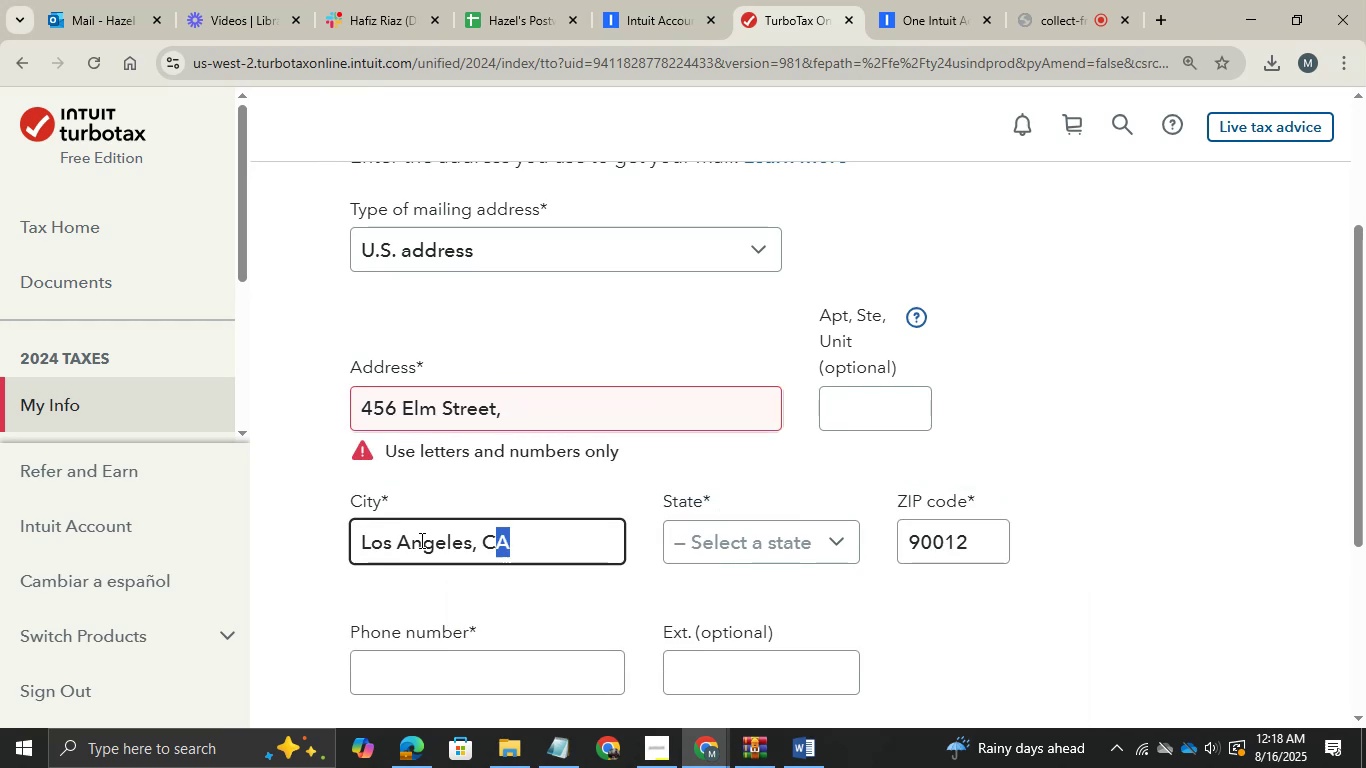 
key(Shift+ArrowLeft)
 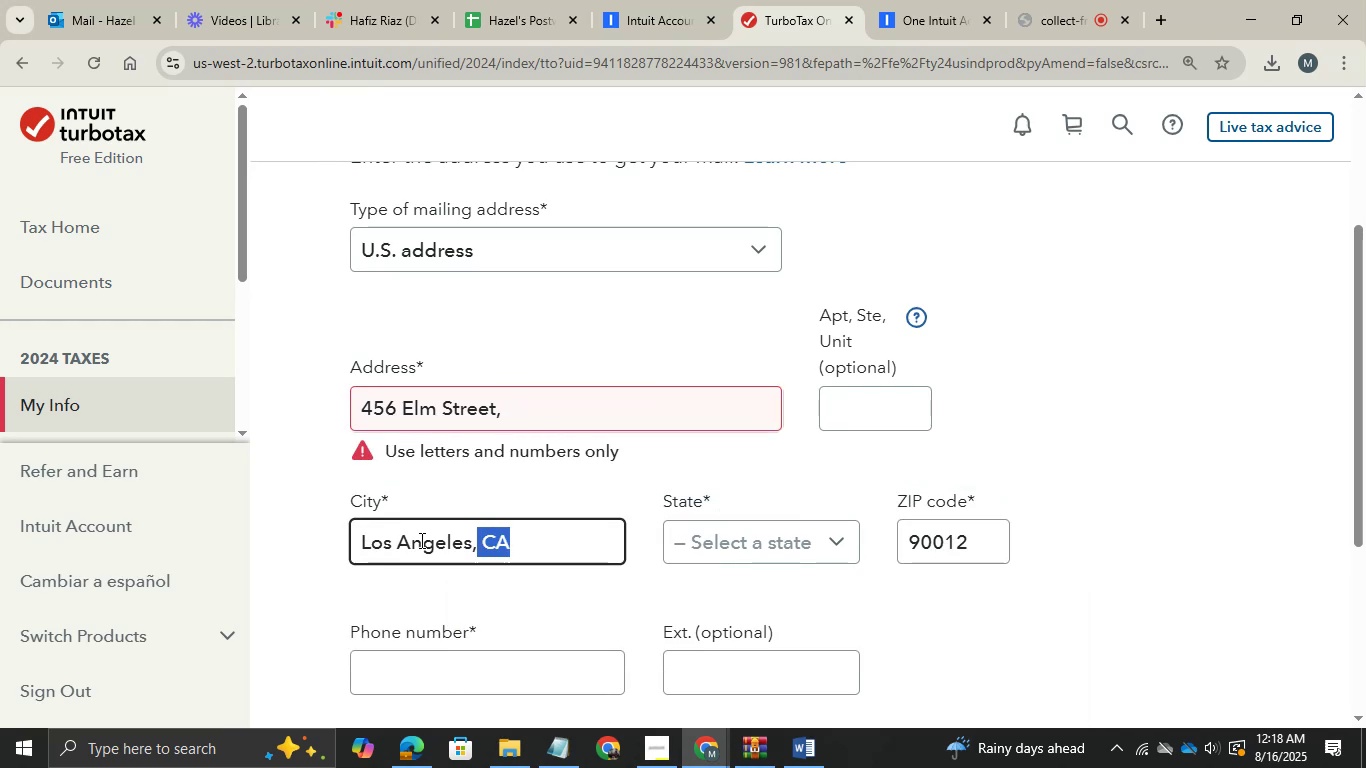 
key(Shift+ArrowLeft)
 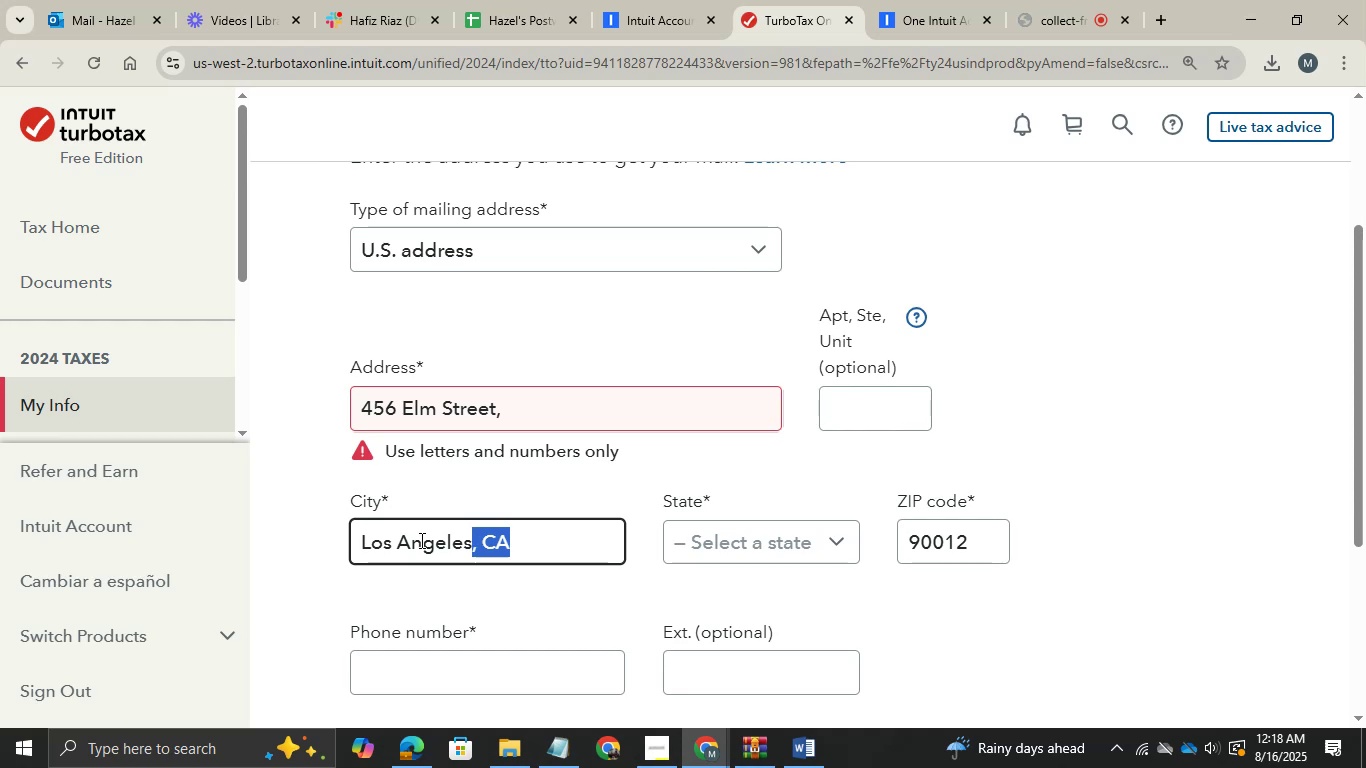 
key(Backspace)
 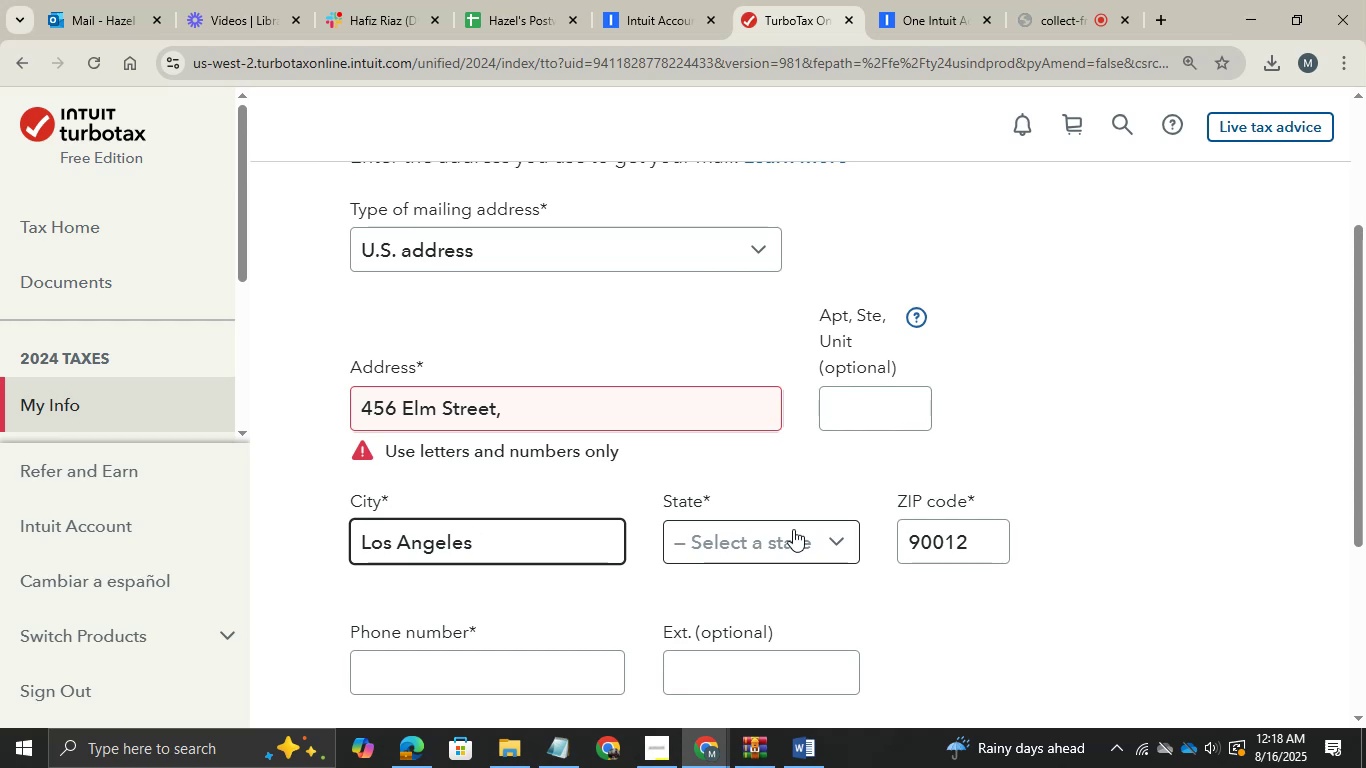 
left_click([793, 527])
 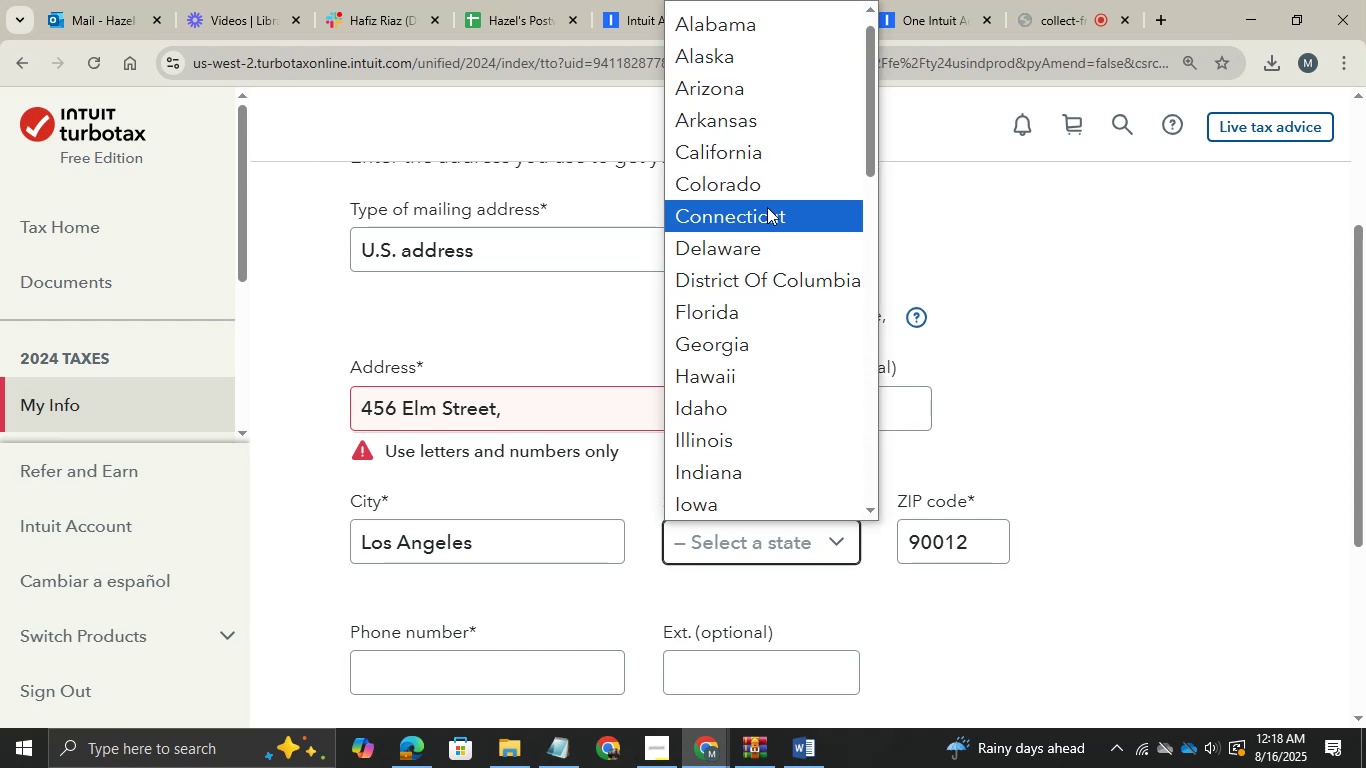 
left_click([741, 164])
 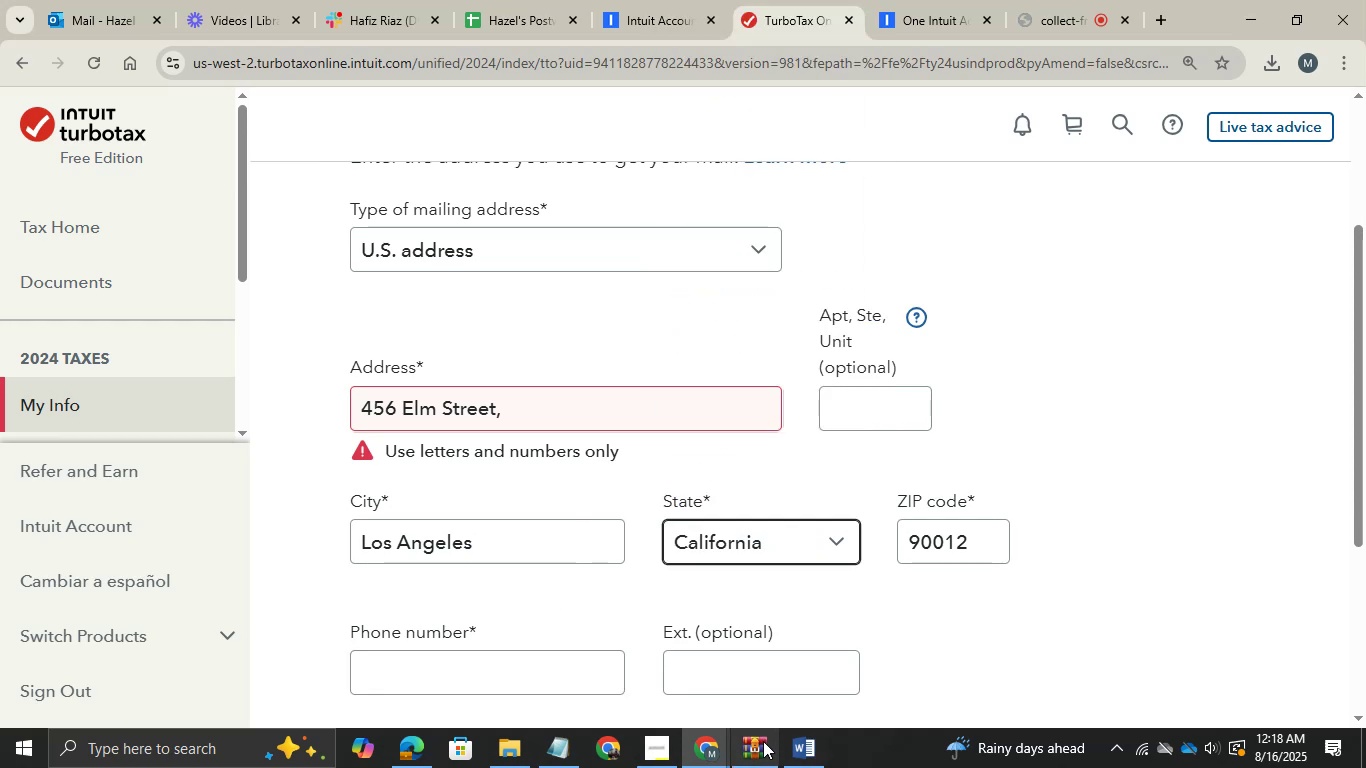 
left_click([693, 738])
 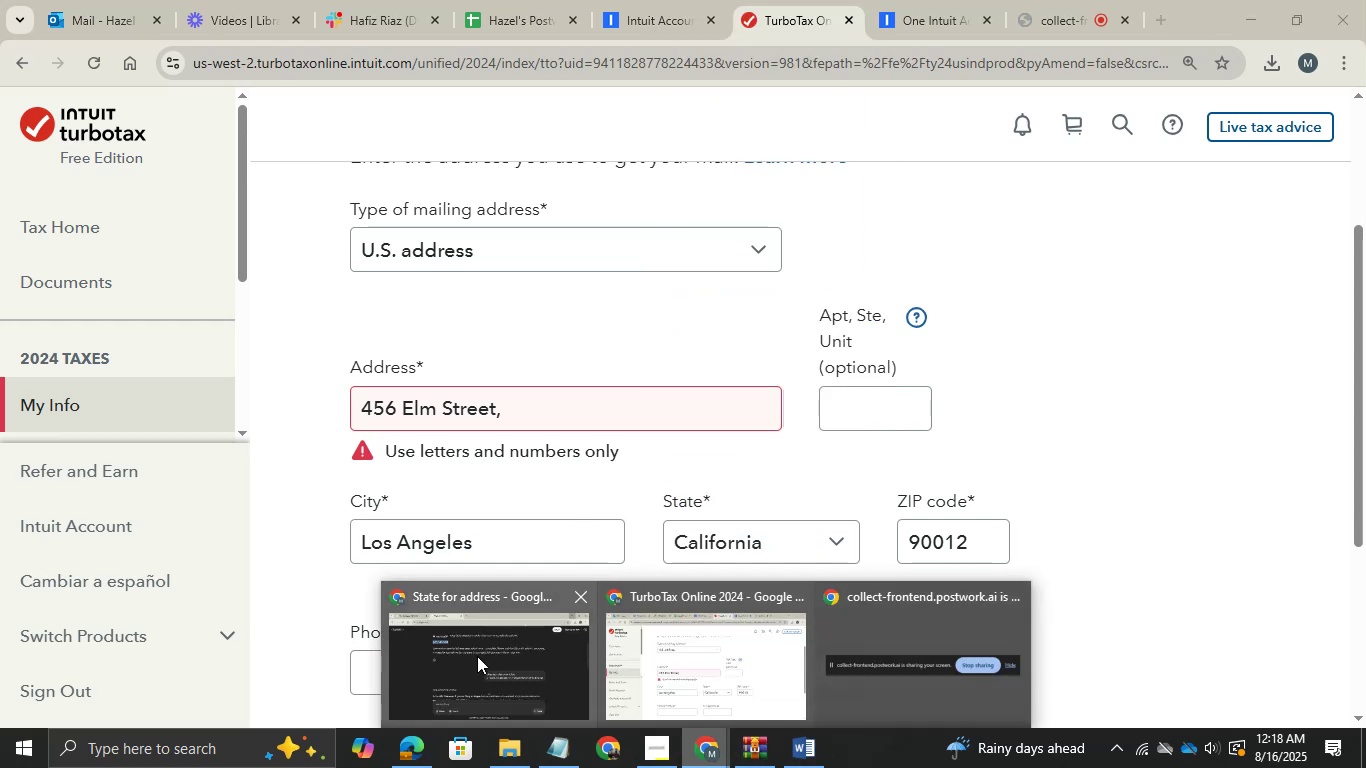 
left_click([477, 656])
 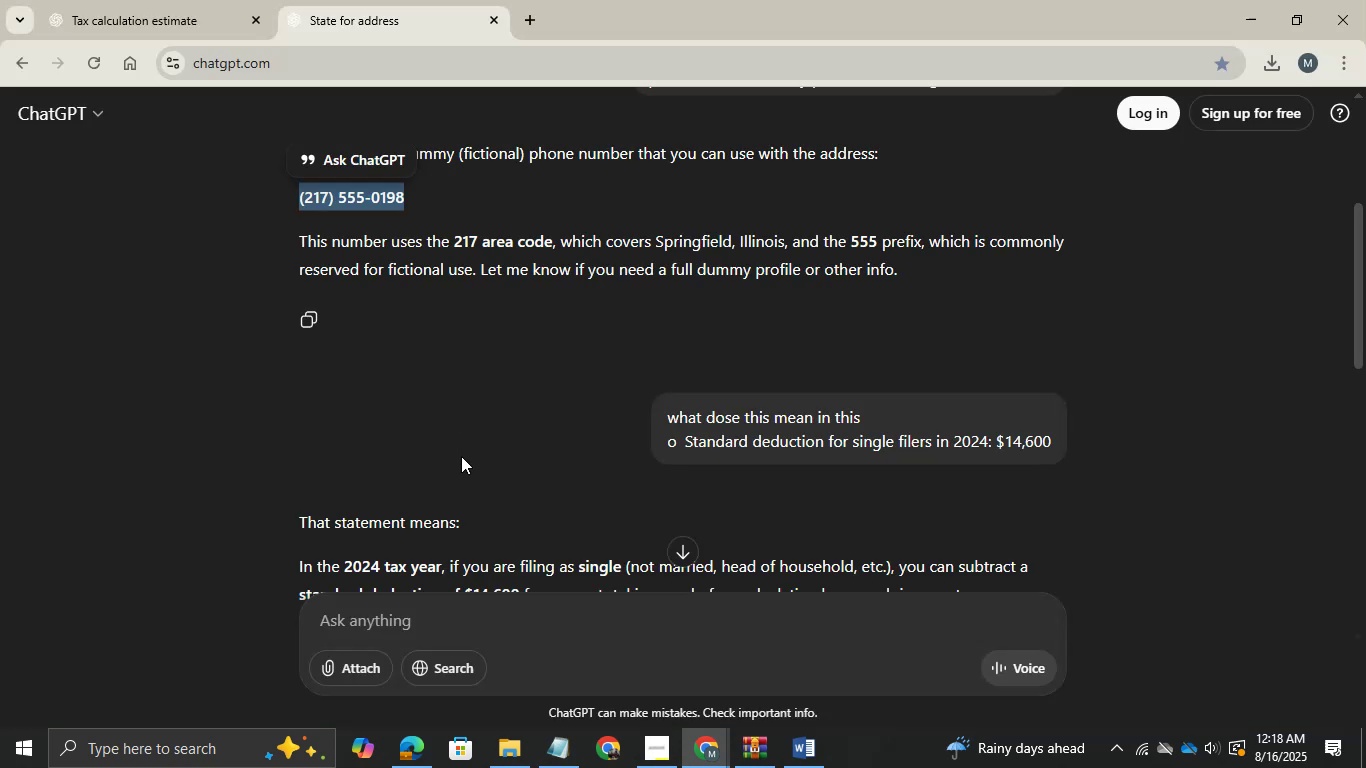 
key(Control+C)
 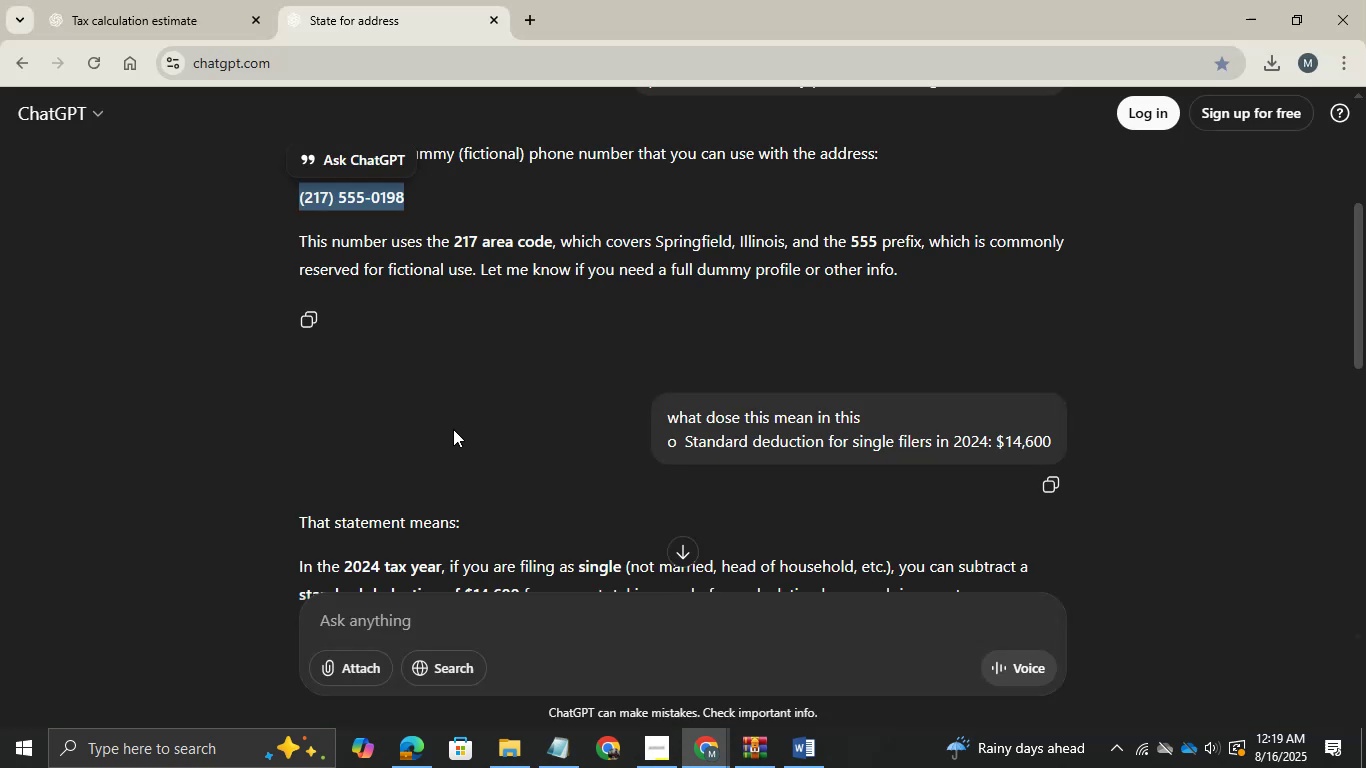 
key(Control+C)
 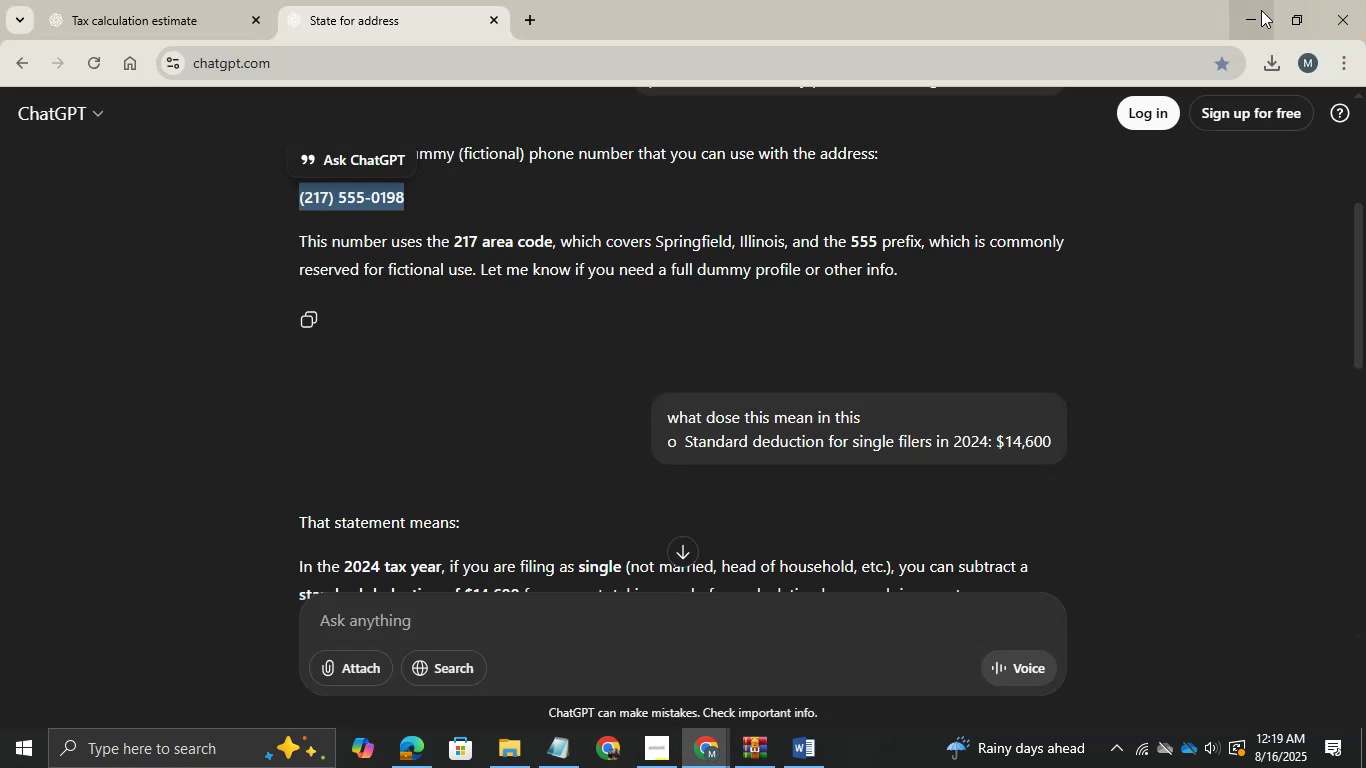 
left_click([1243, 14])
 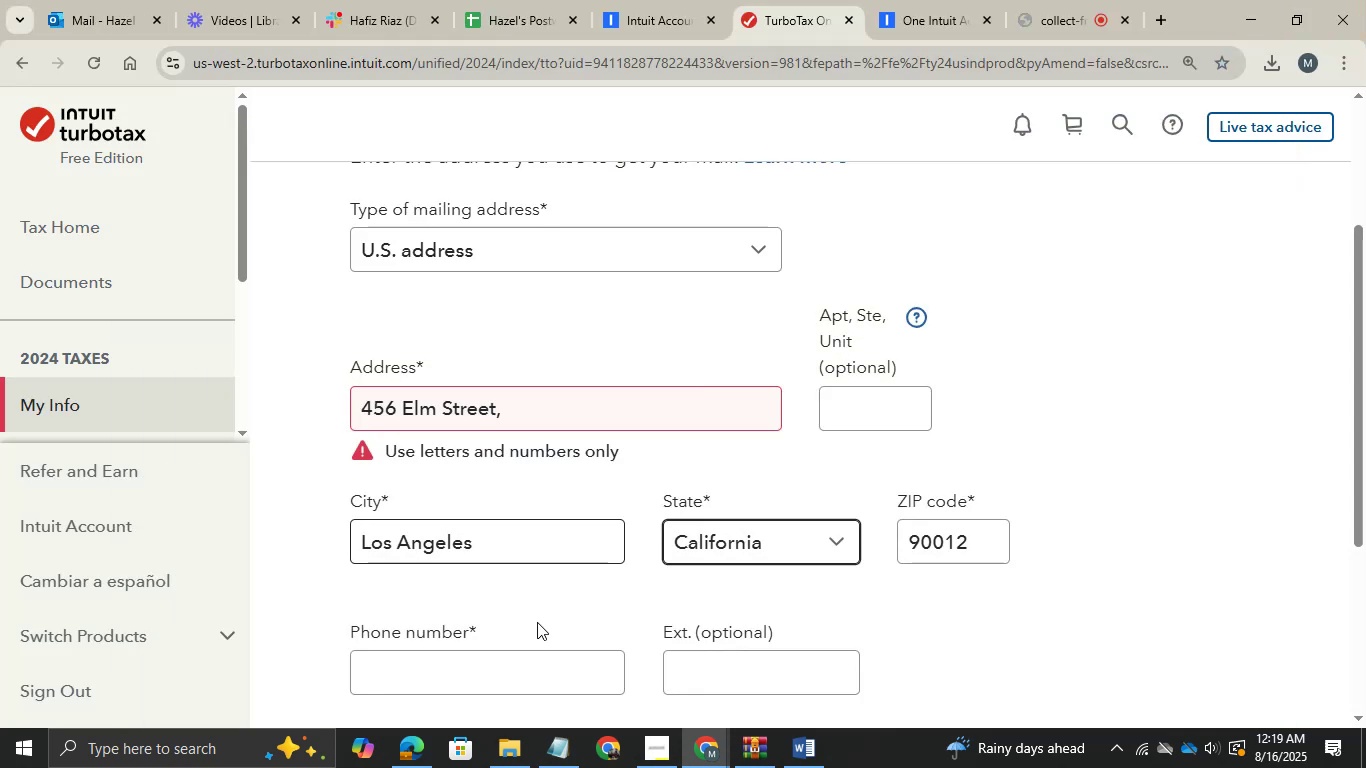 
key(Control+ControlLeft)
 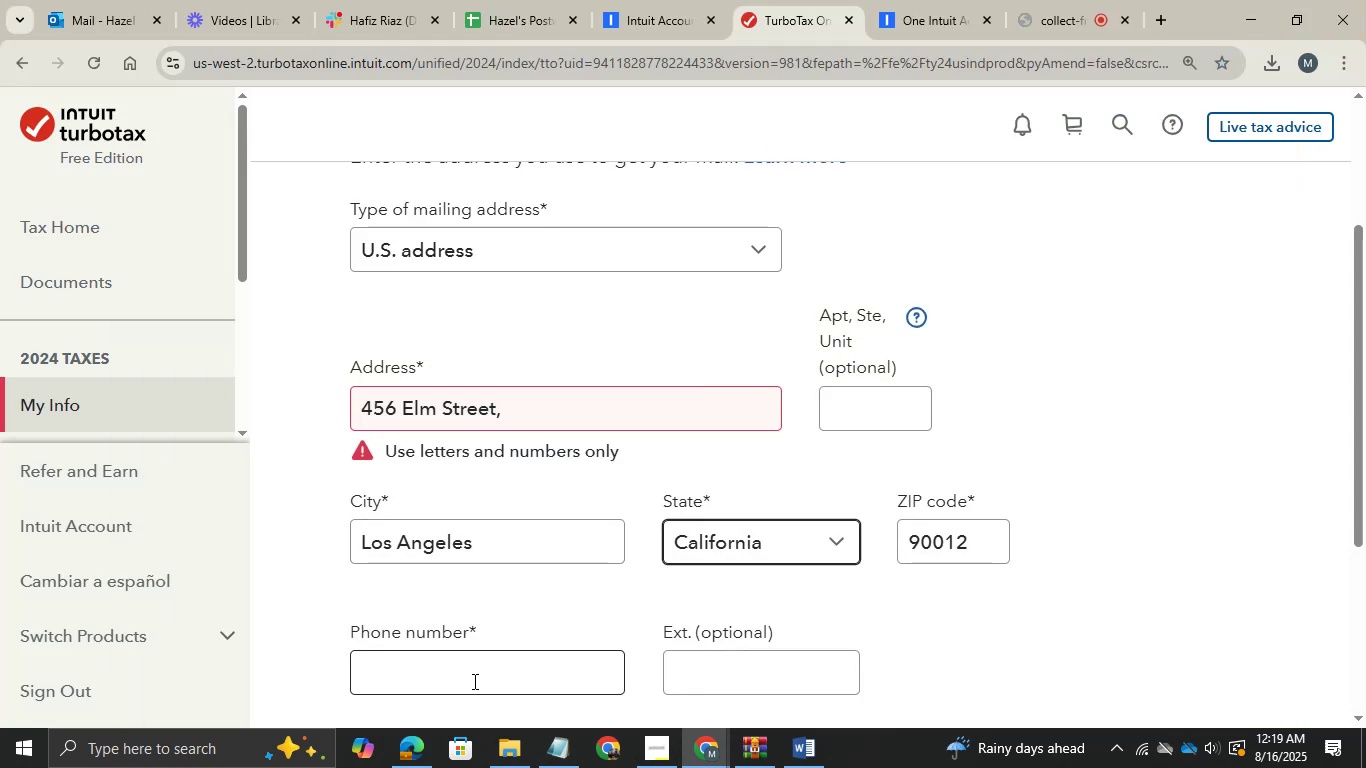 
key(Control+V)
 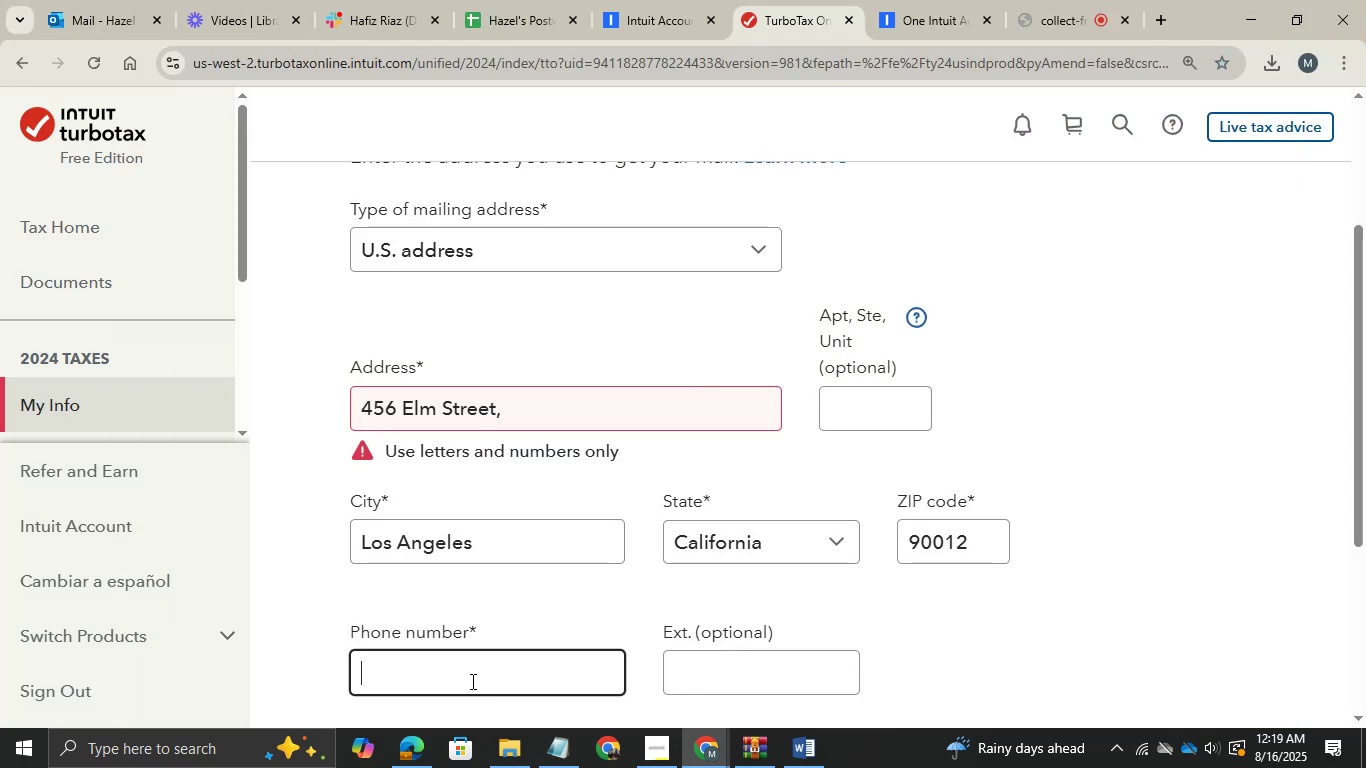 
left_click([471, 681])
 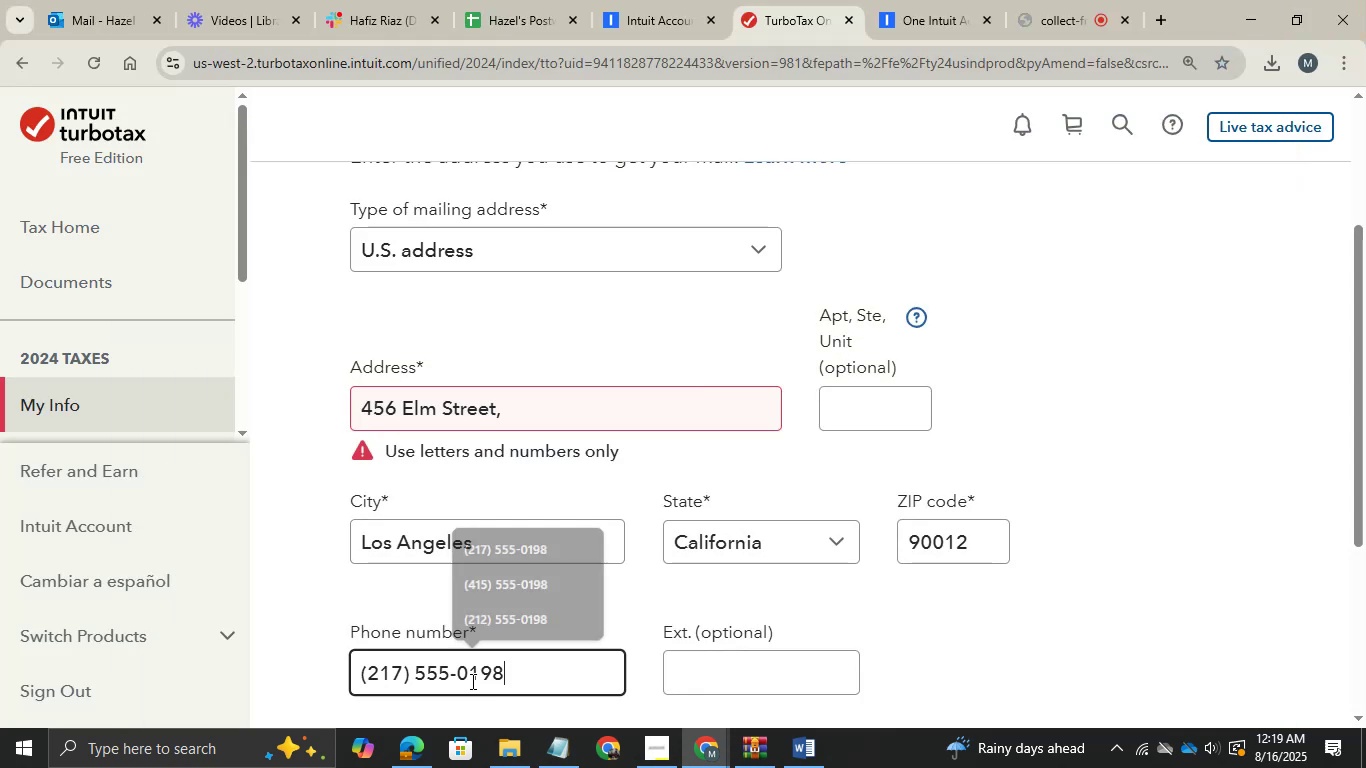 
scroll: coordinate [471, 681], scroll_direction: down, amount: 5.0
 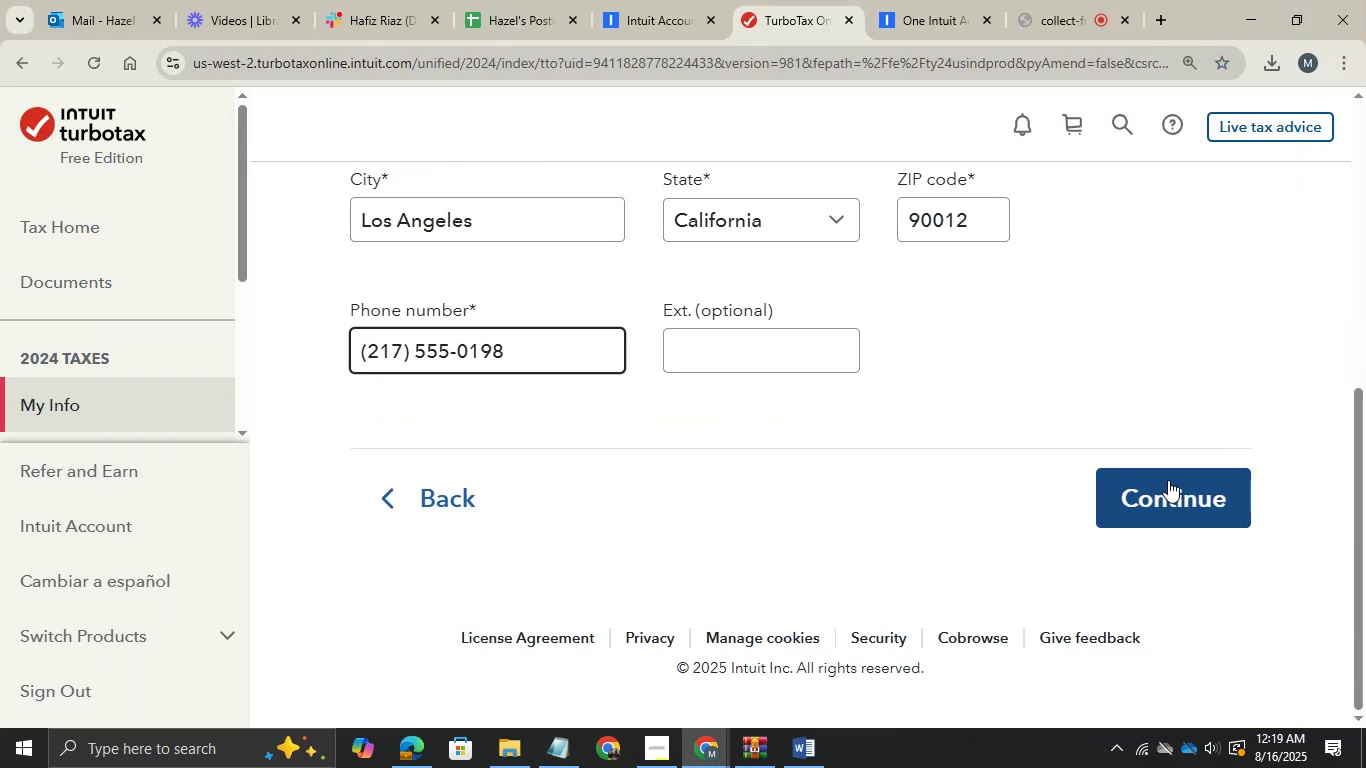 
left_click([1168, 480])
 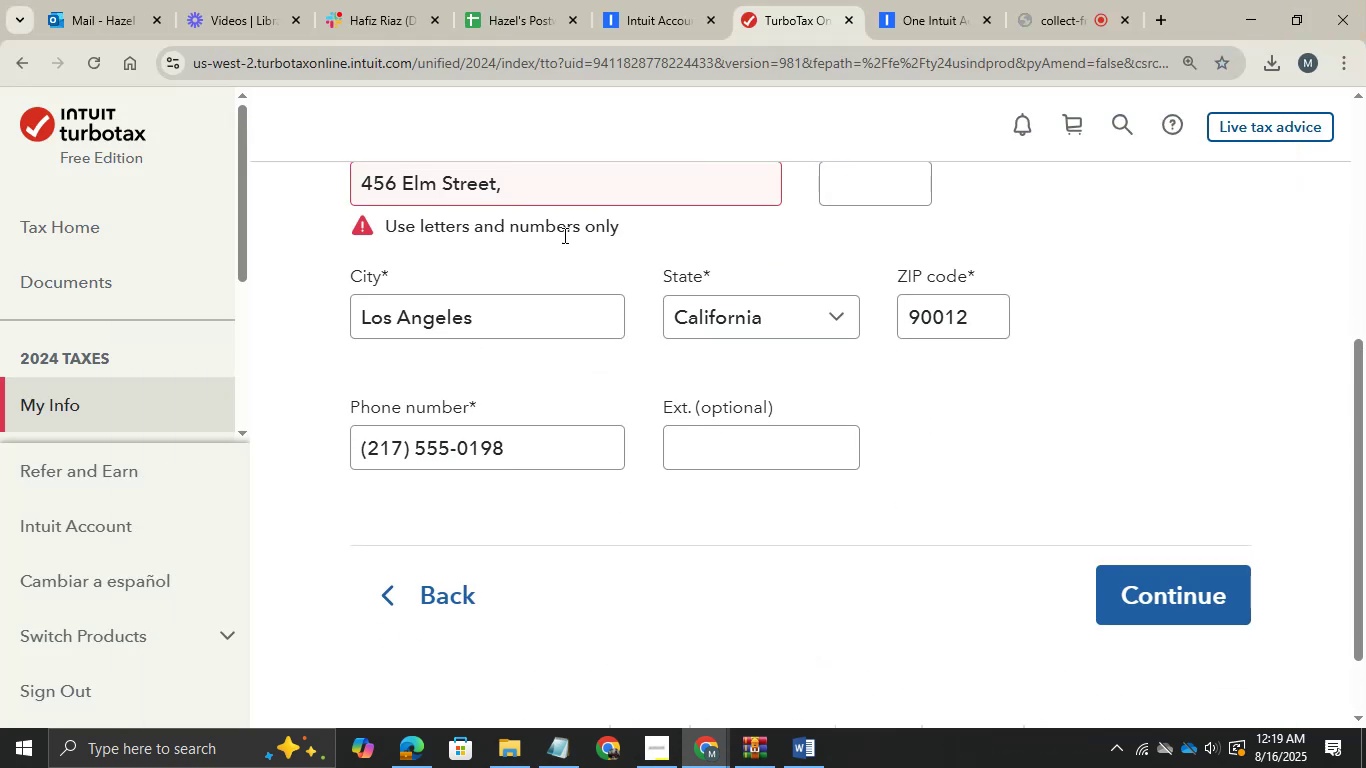 
left_click([540, 195])
 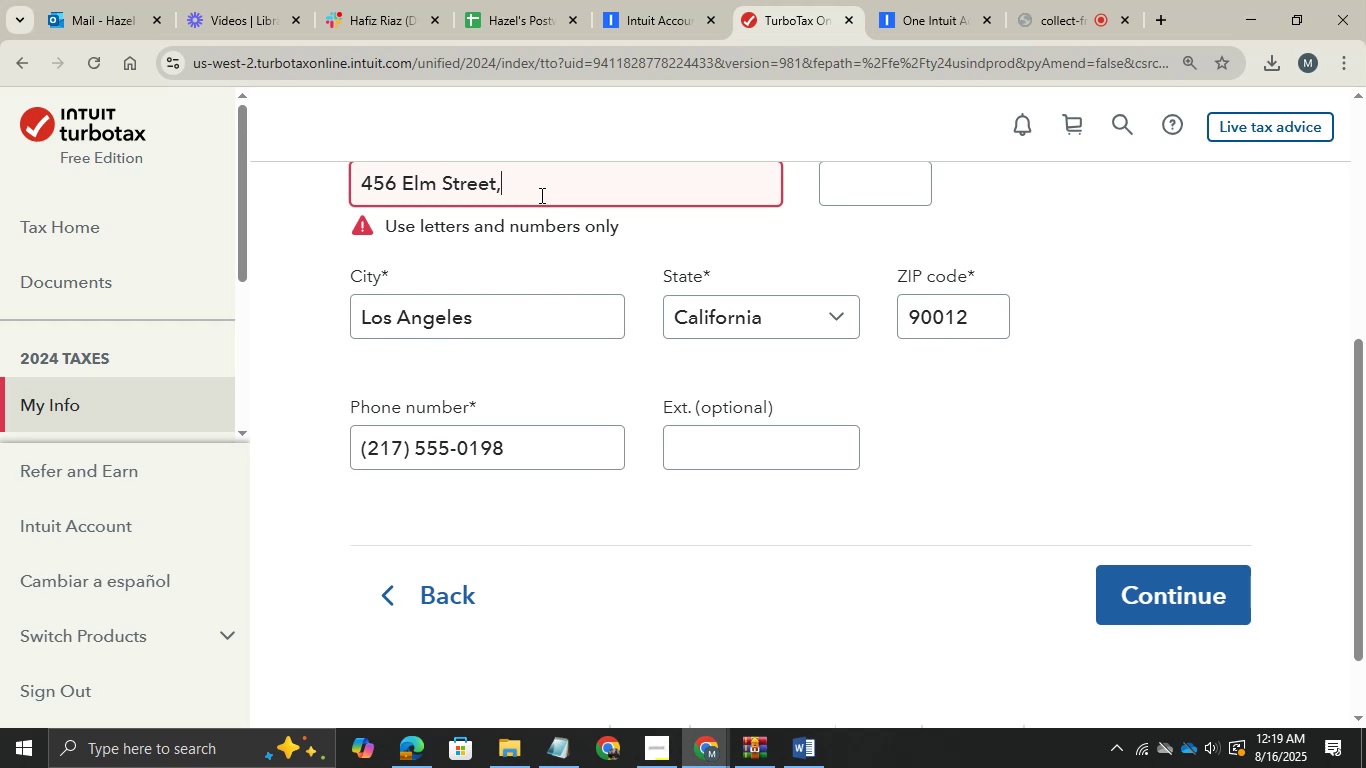 
key(Backspace)
 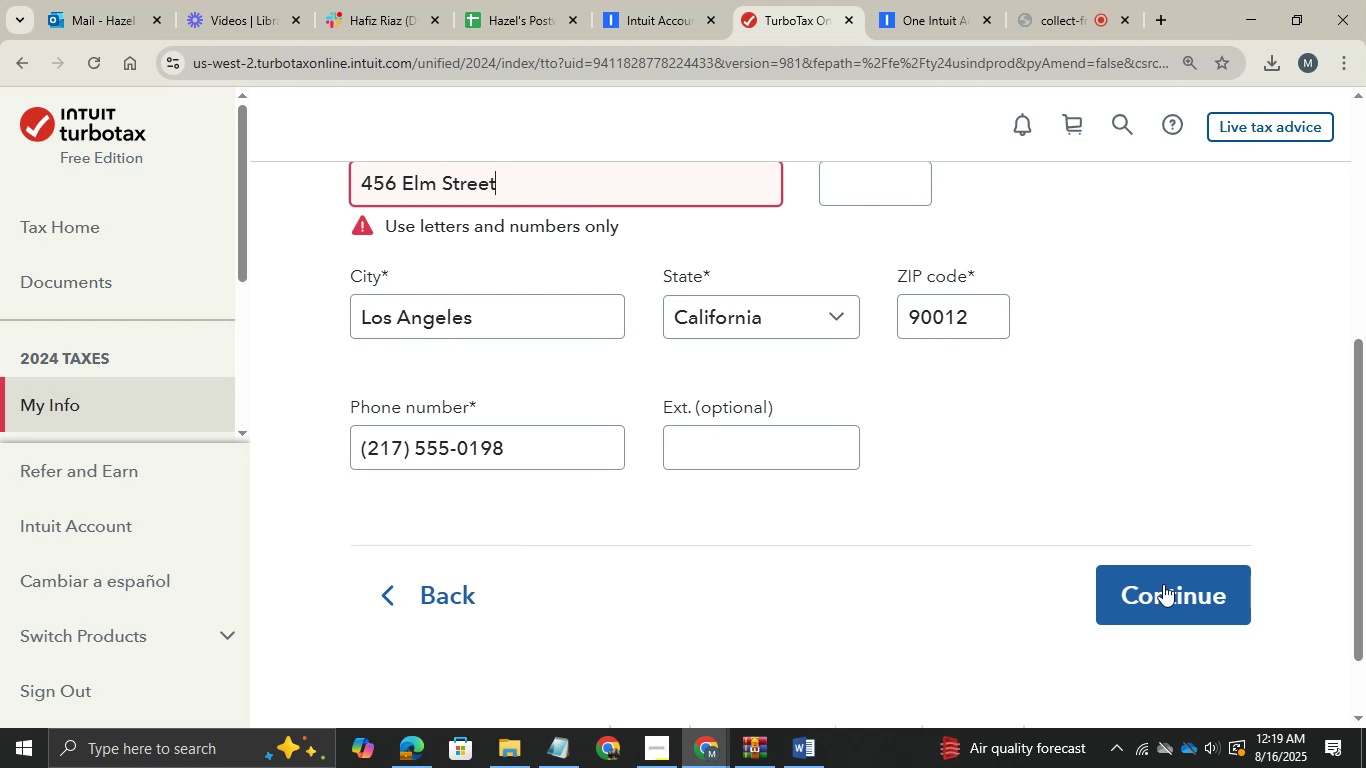 
left_click([1162, 608])
 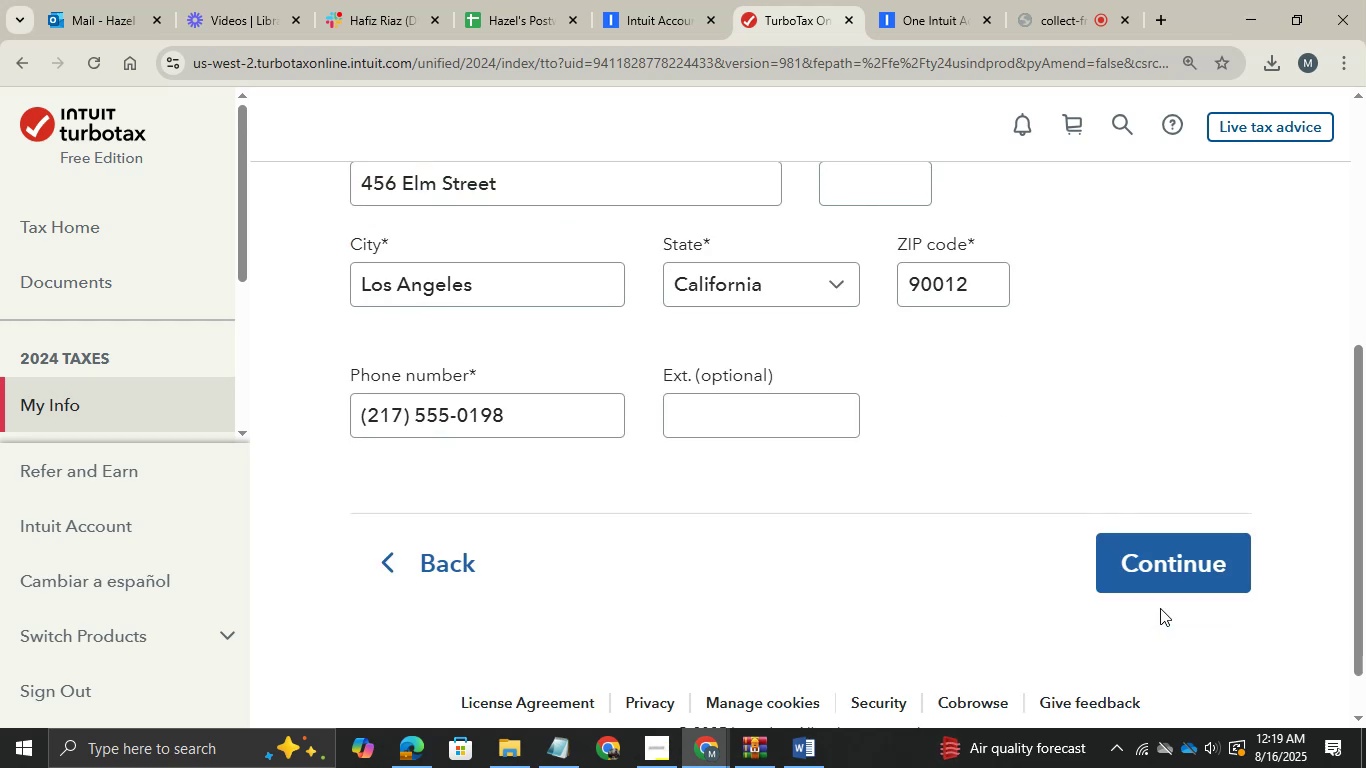 
left_click([1150, 576])
 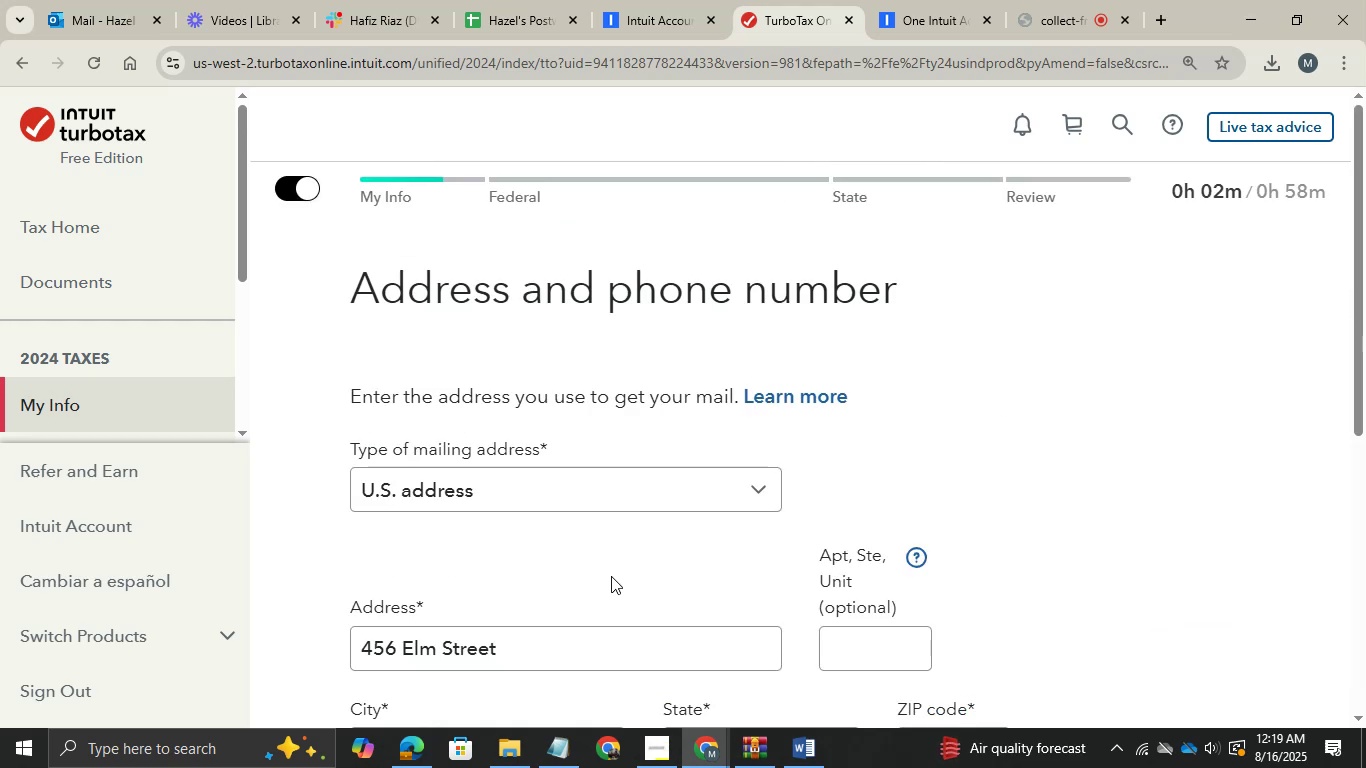 
scroll: coordinate [605, 575], scroll_direction: down, amount: 4.0
 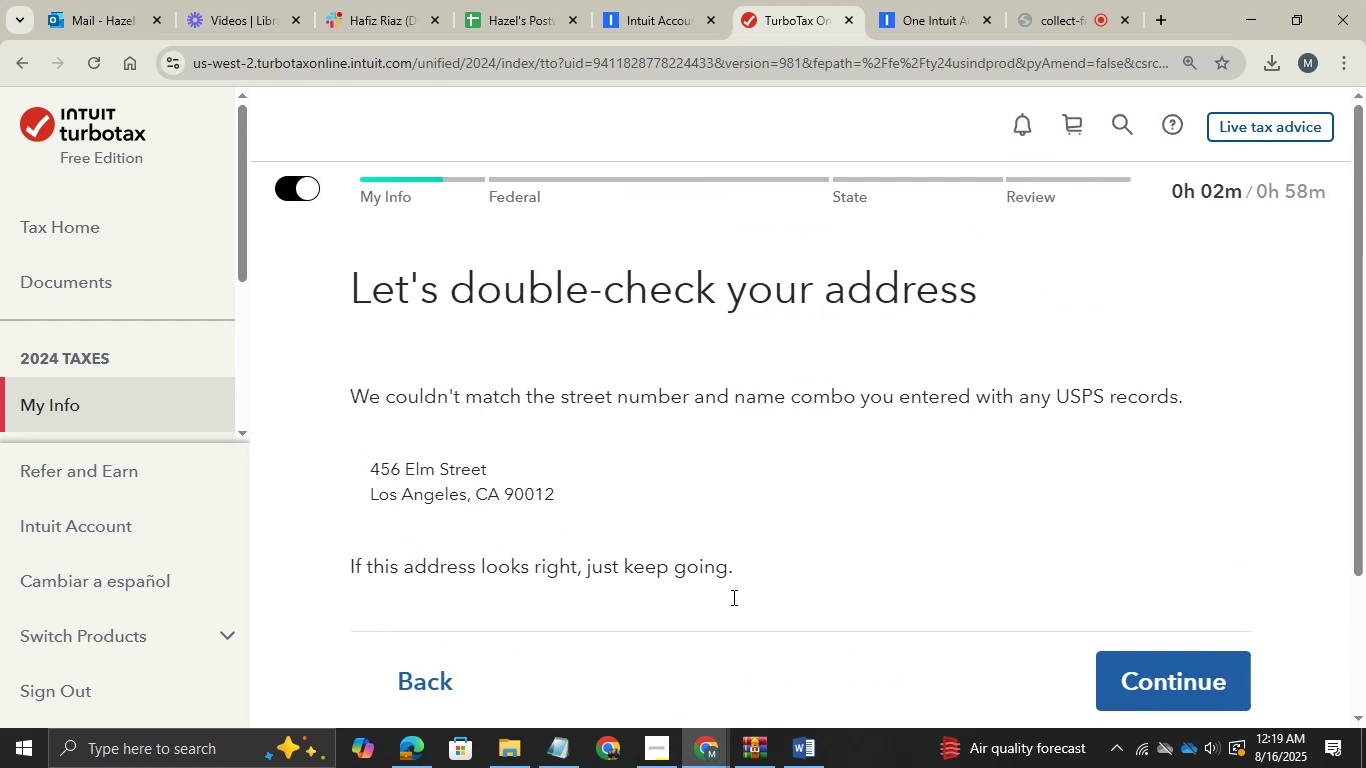 
key(Alt+AltLeft)
 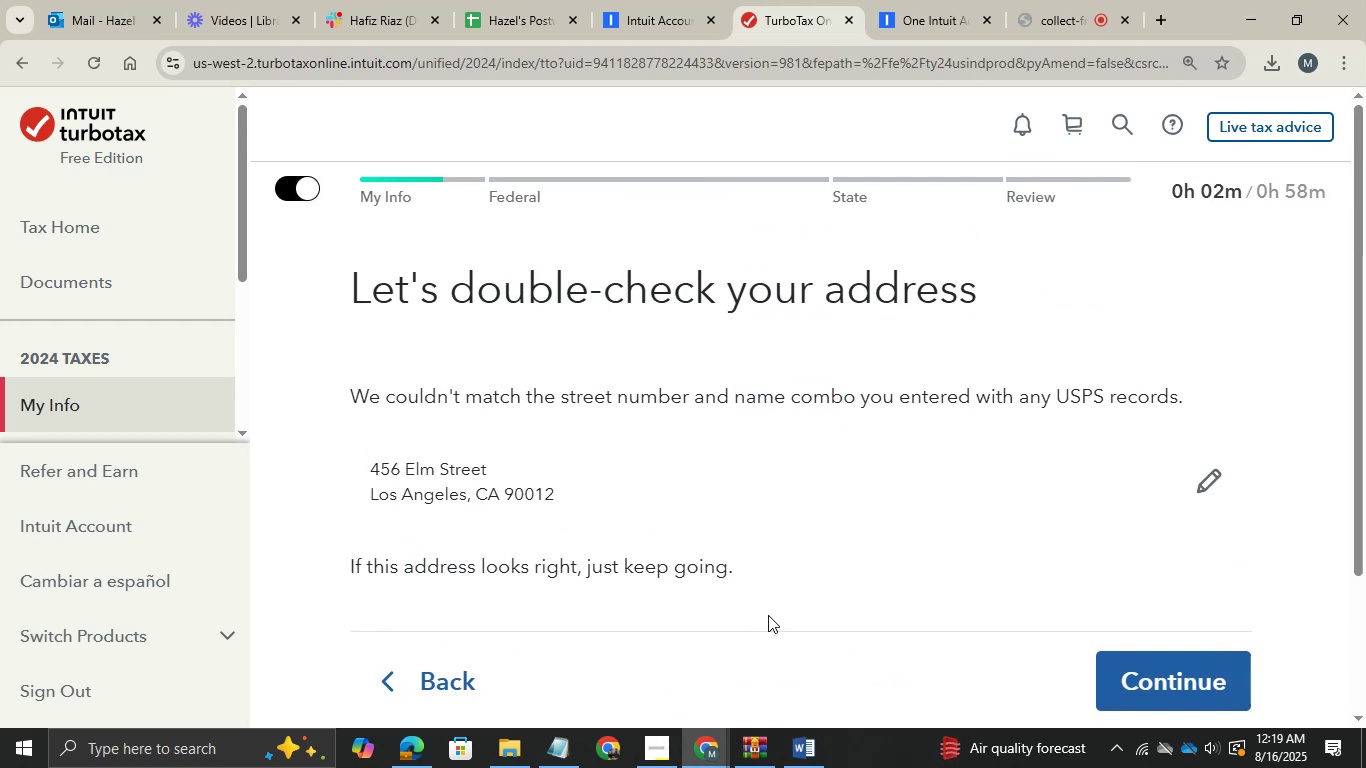 
key(Alt+Tab)
 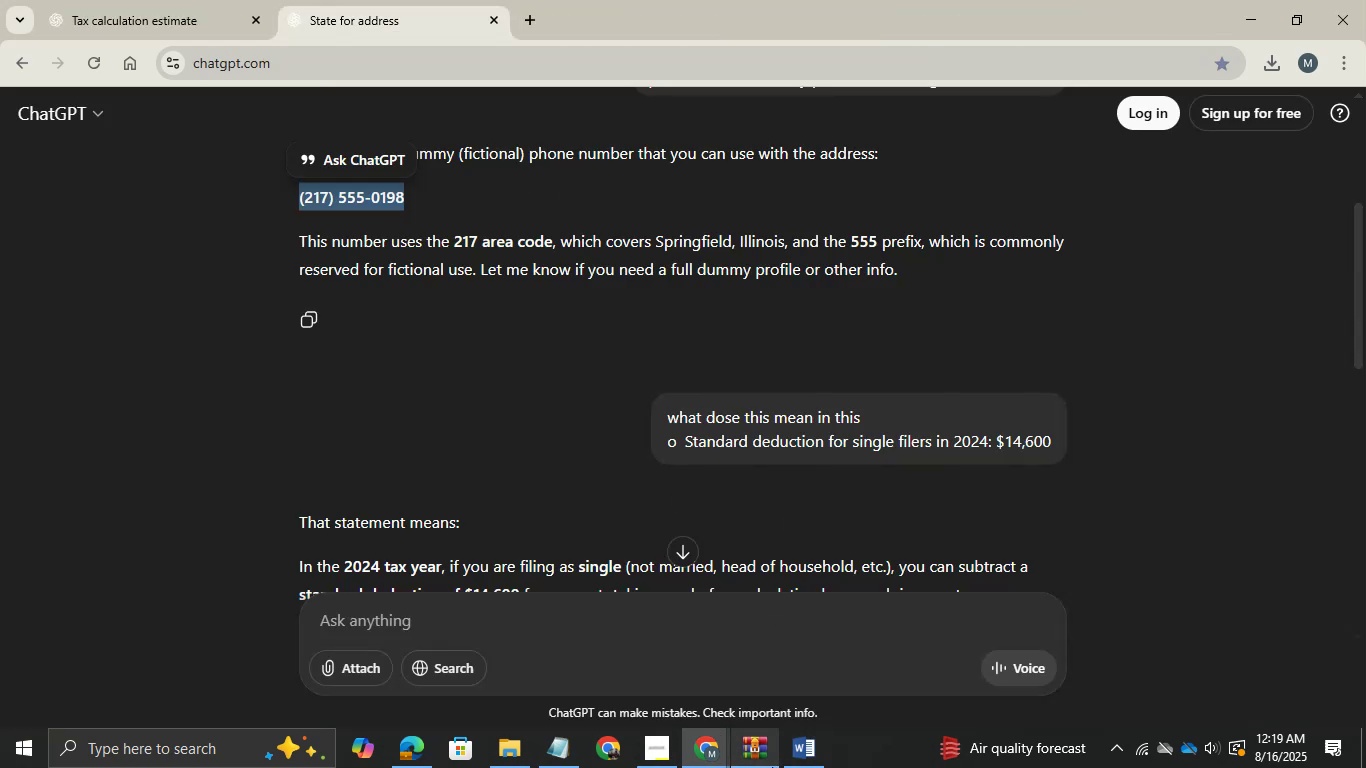 
hold_key(key=AltLeft, duration=0.59)
 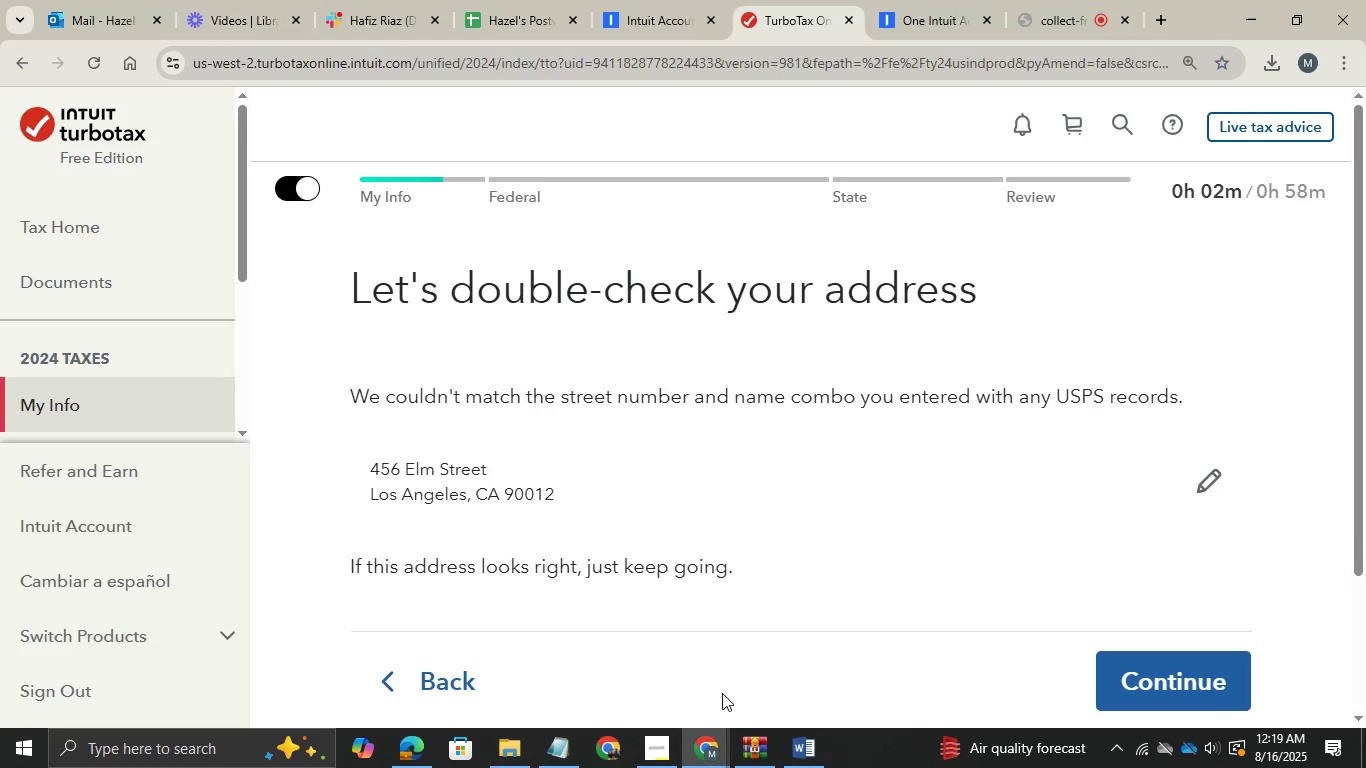 
hold_key(key=Tab, duration=0.56)
 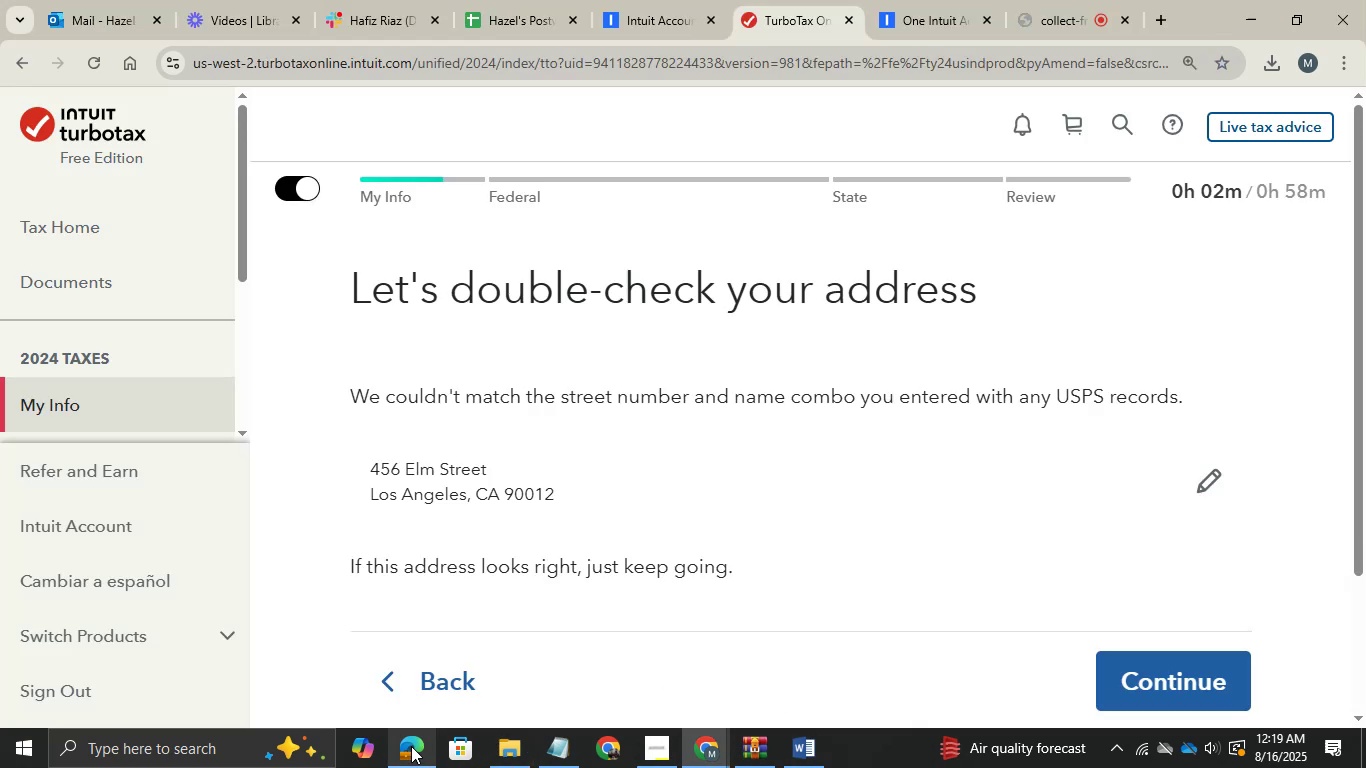 
left_click([411, 746])
 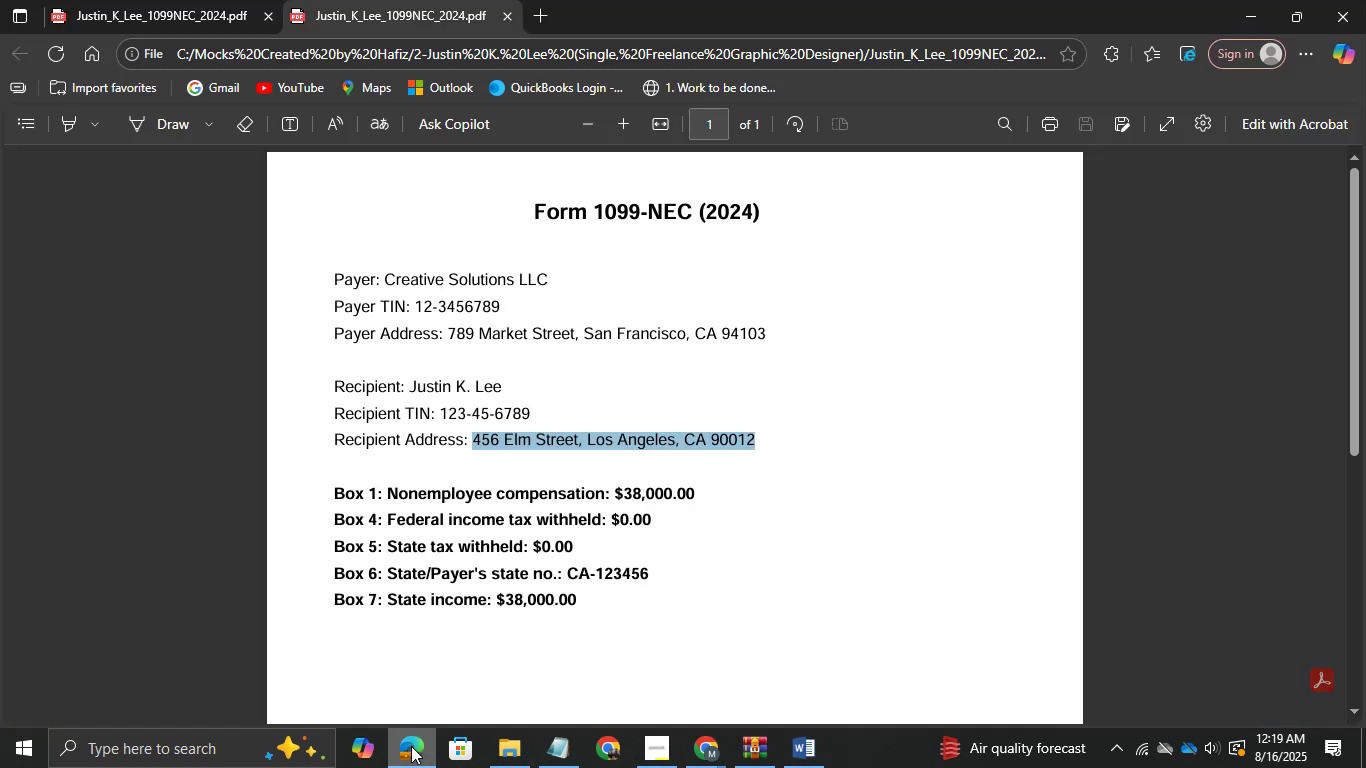 
hold_key(key=AltLeft, duration=0.51)
 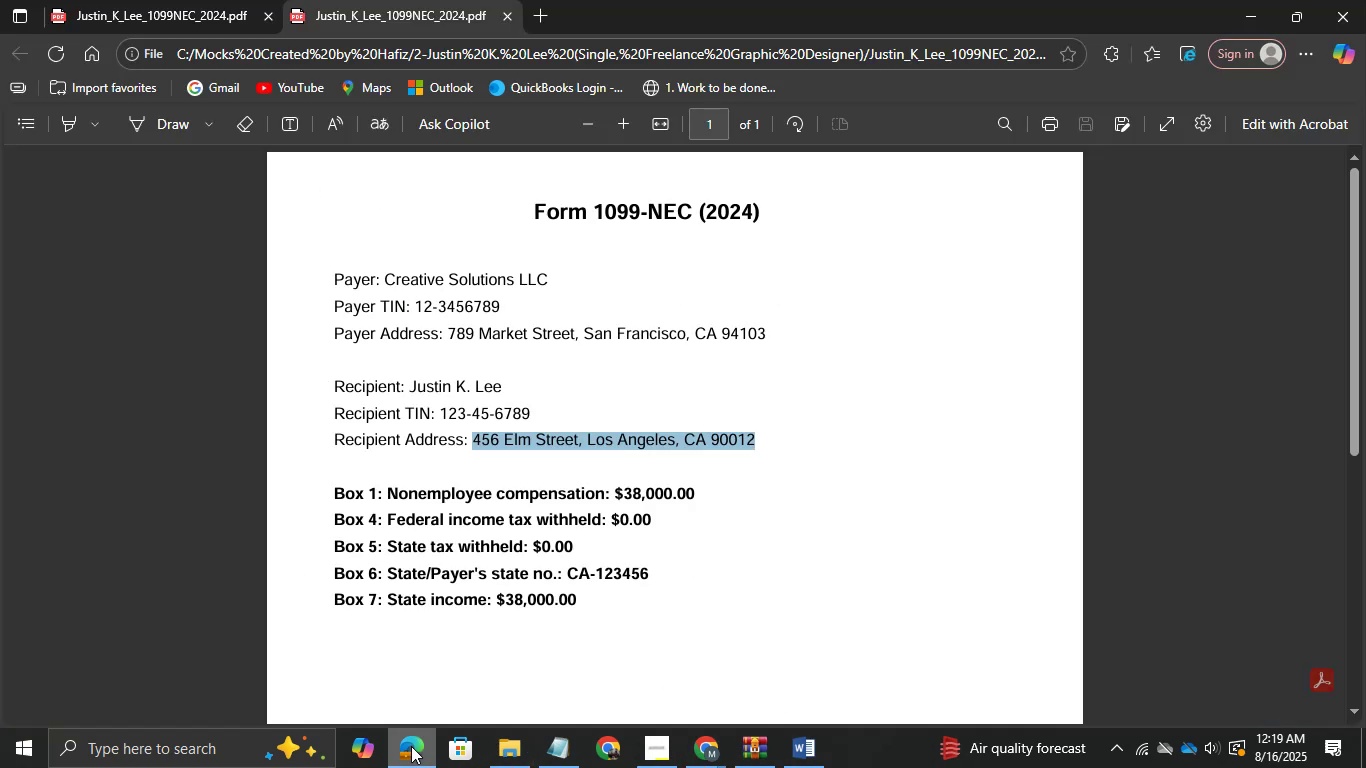 
hold_key(key=AltLeft, duration=0.58)
 